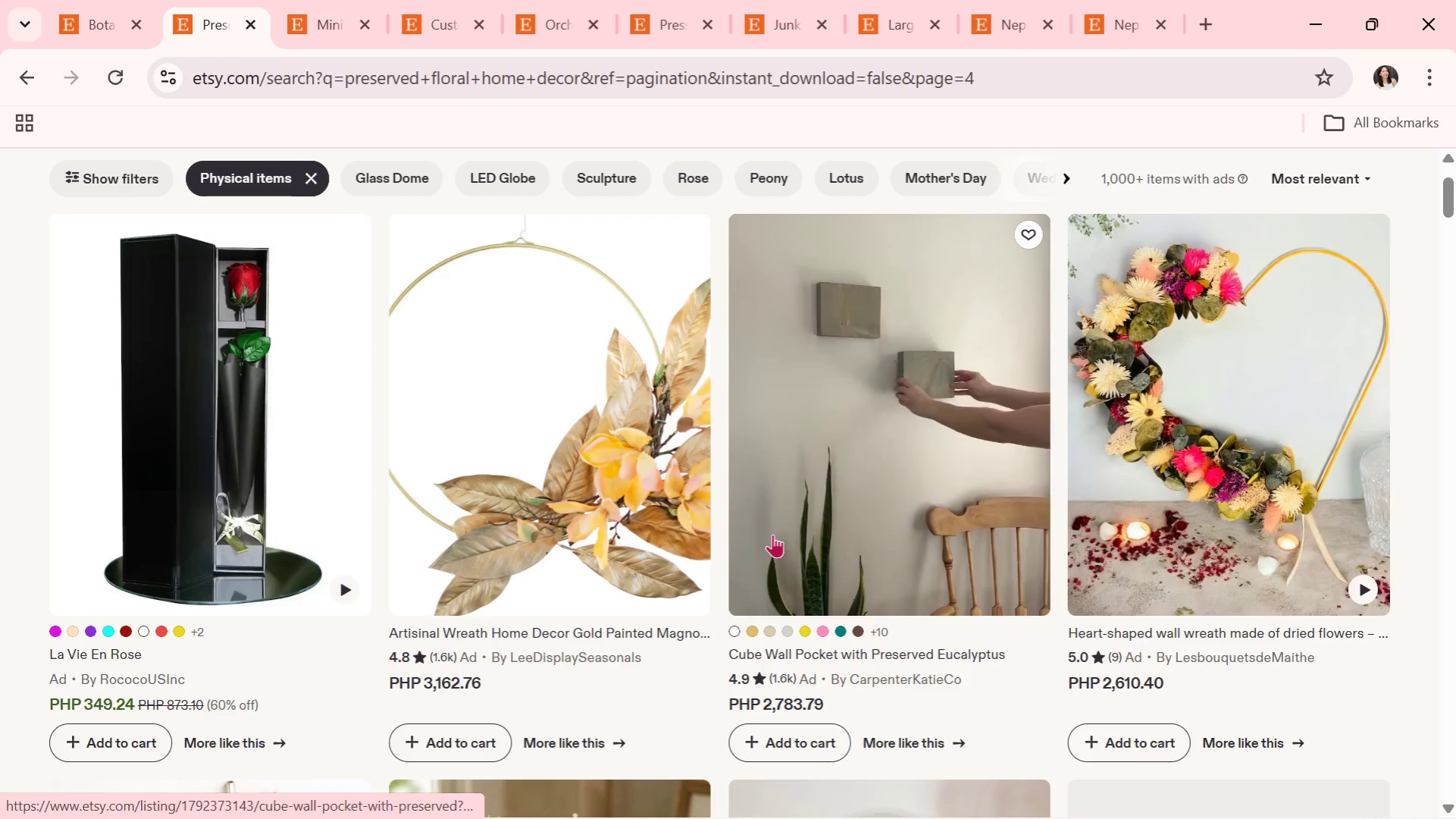 
wait(5.33)
 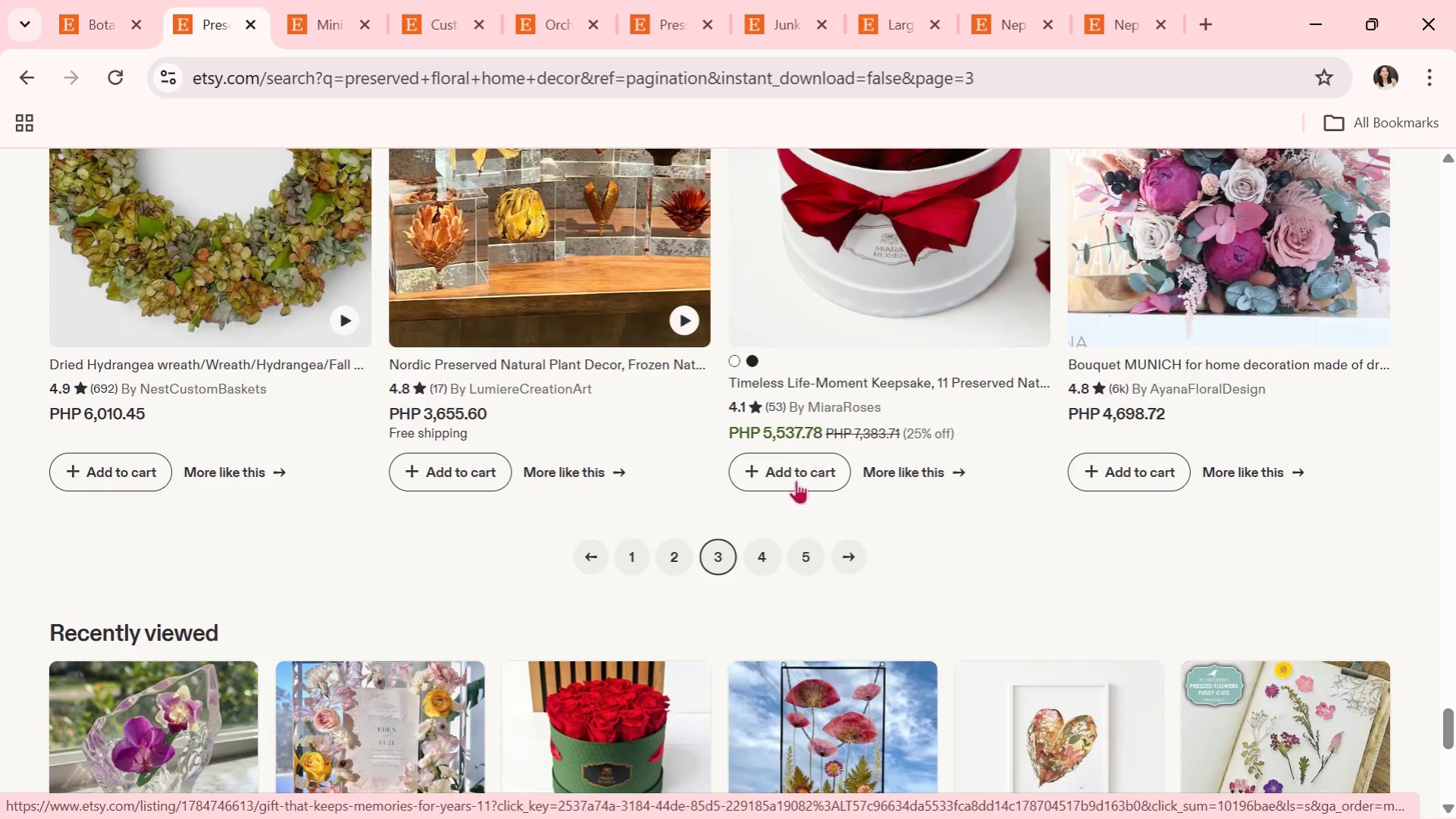 
scroll: coordinate [773, 532], scroll_direction: down, amount: 3.0
 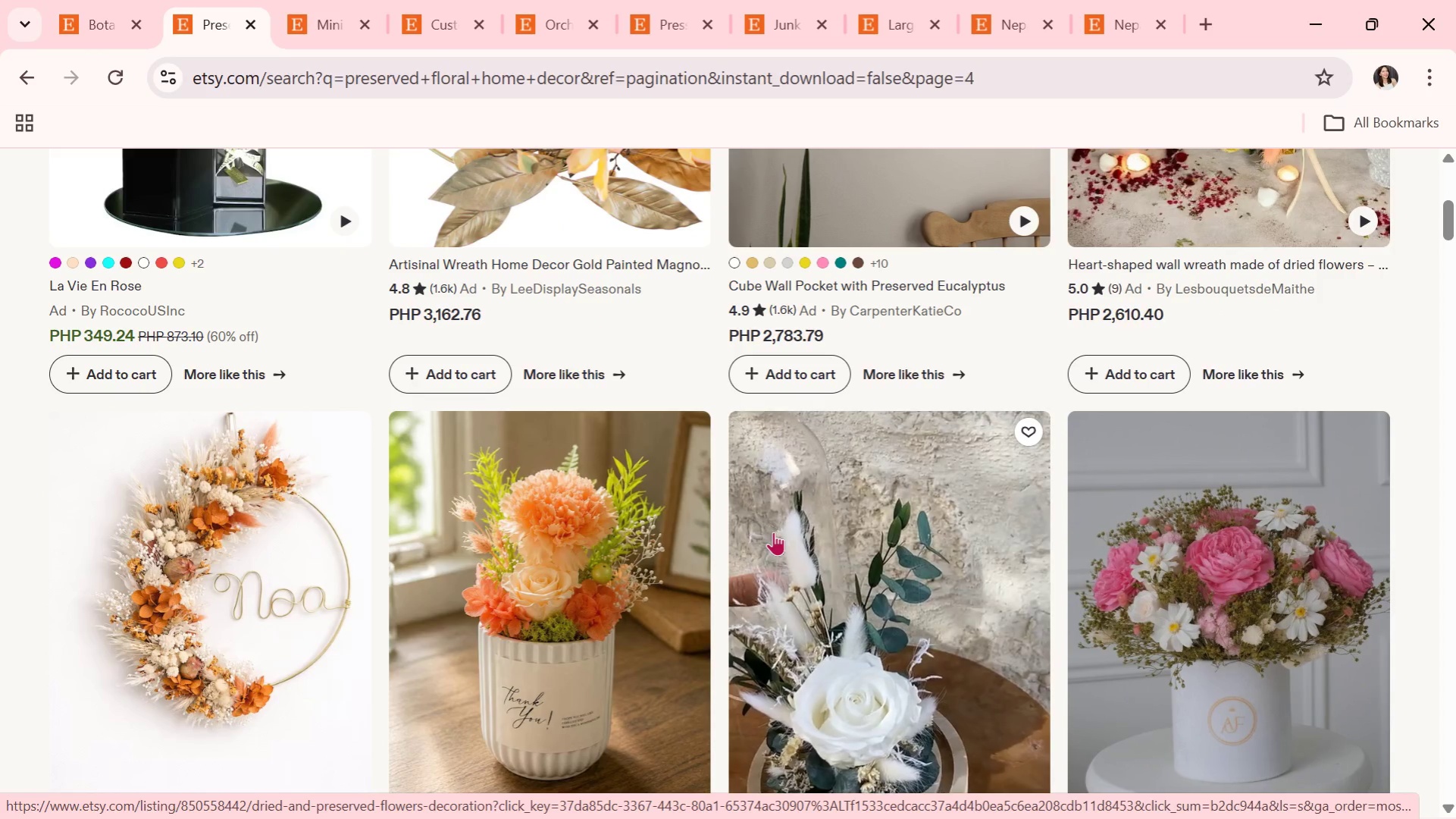 
wait(5.45)
 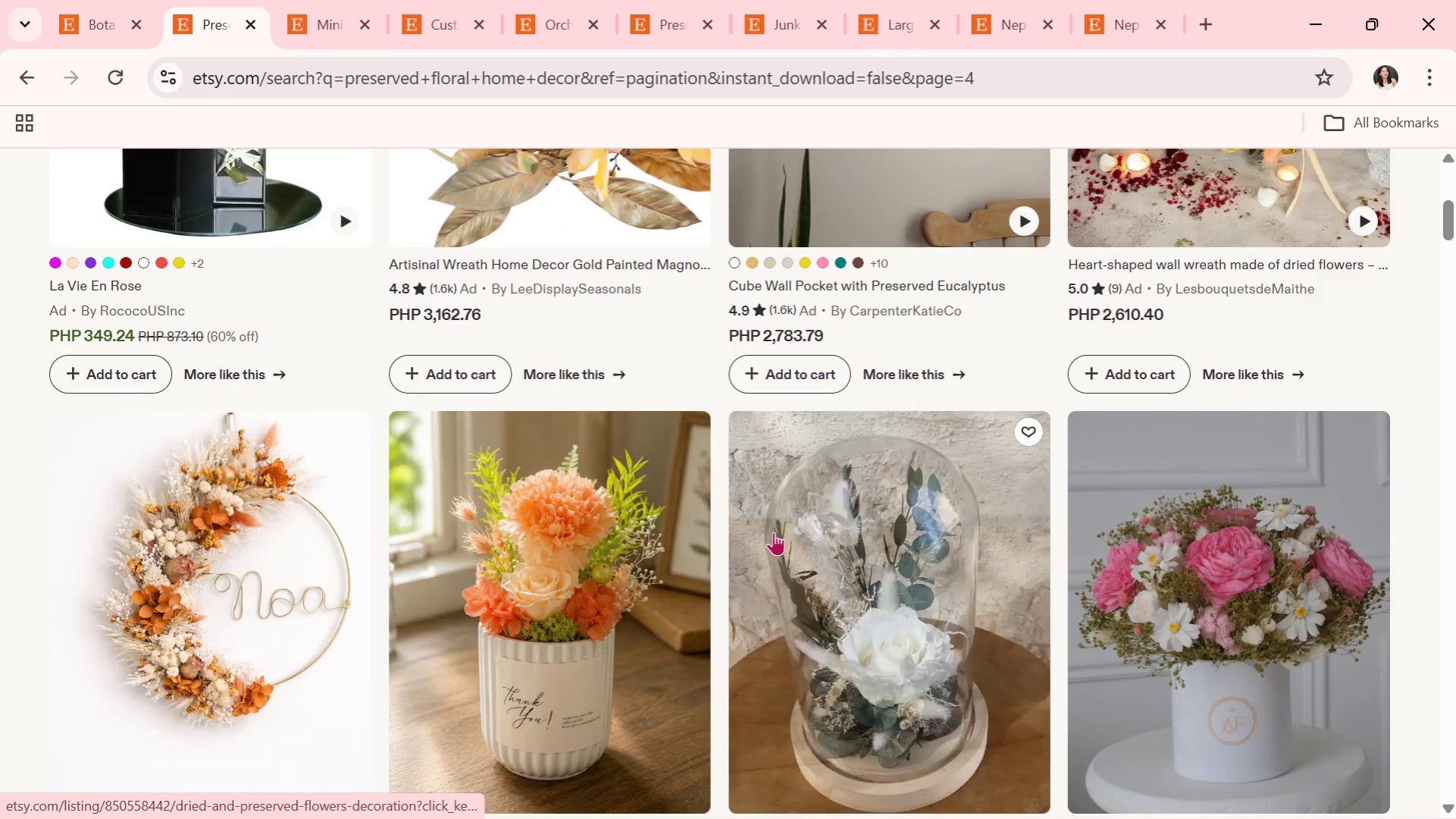 
scroll: coordinate [779, 538], scroll_direction: down, amount: 3.0
 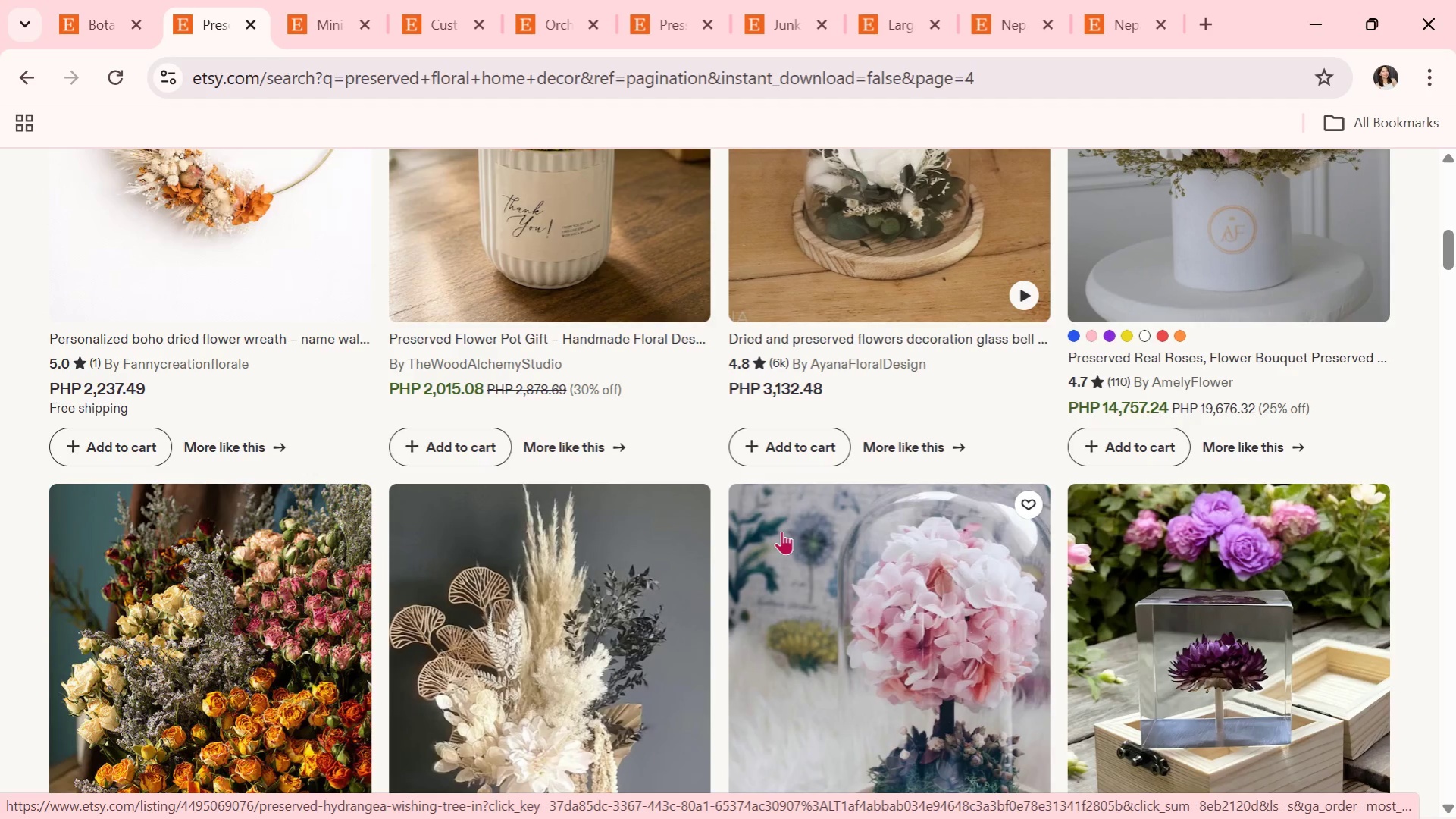 
wait(9.05)
 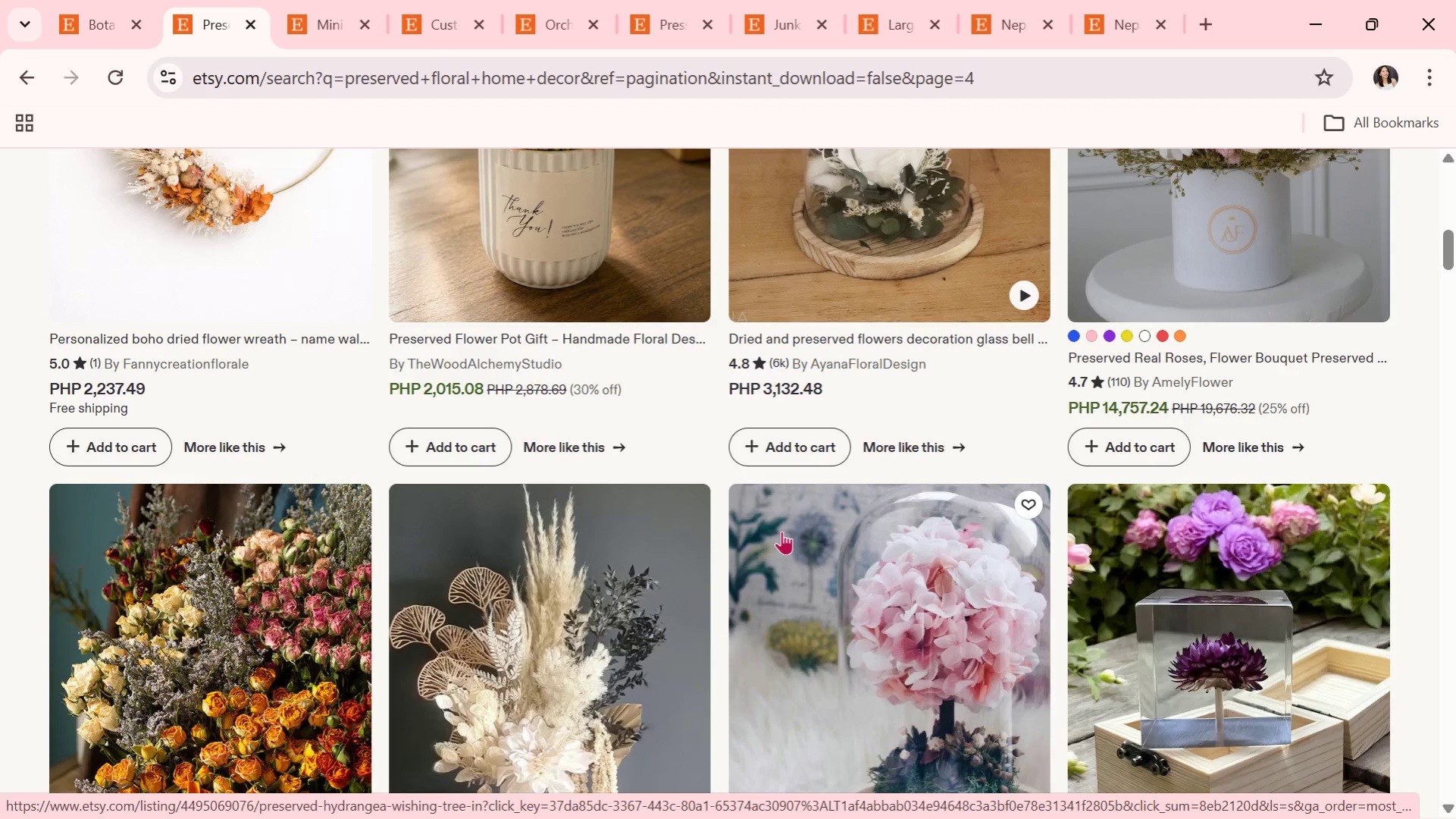 
scroll: coordinate [1107, 423], scroll_direction: down, amount: 8.0
 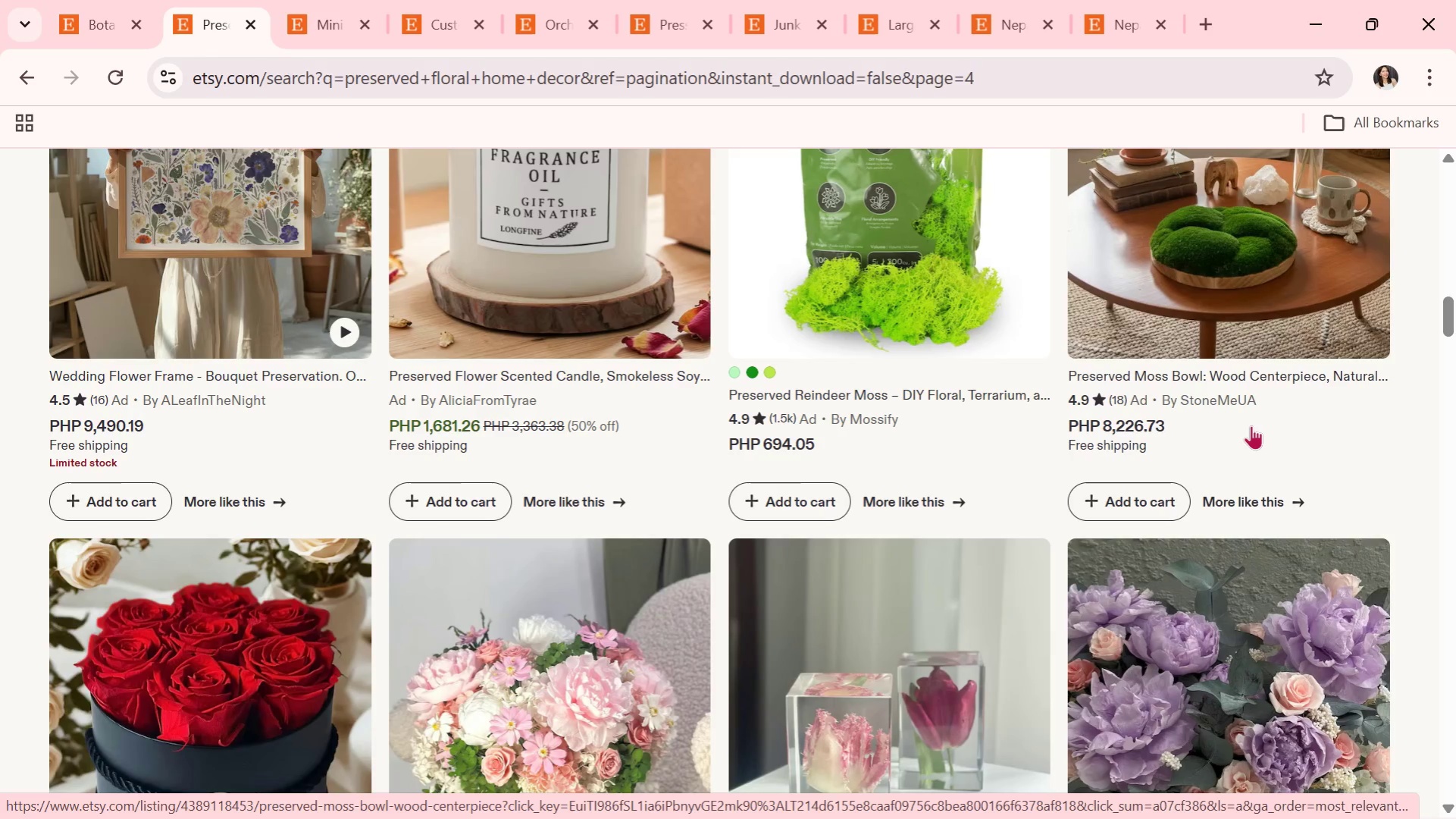 
scroll: coordinate [735, 482], scroll_direction: down, amount: 6.0
 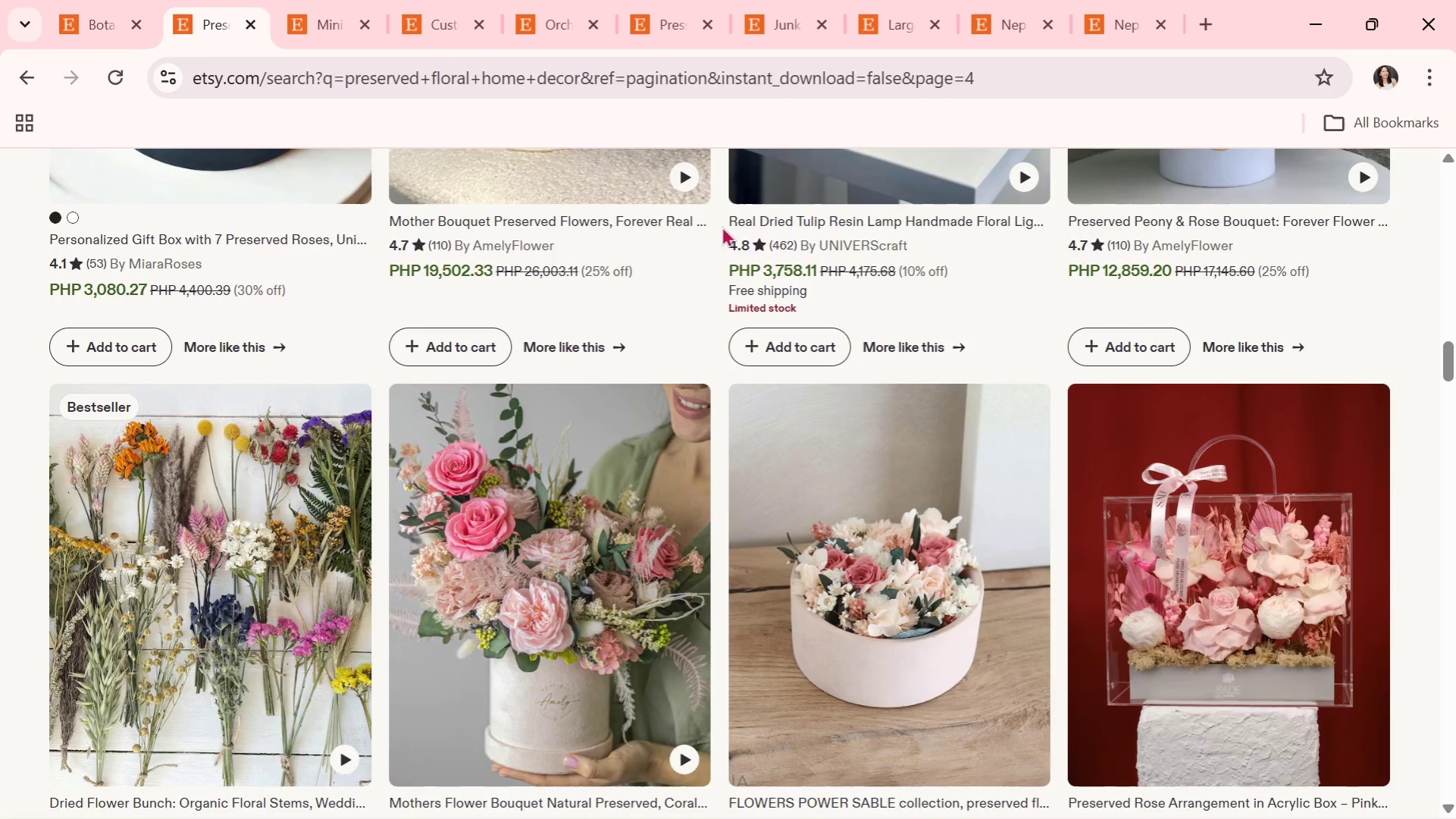 
wait(6.58)
 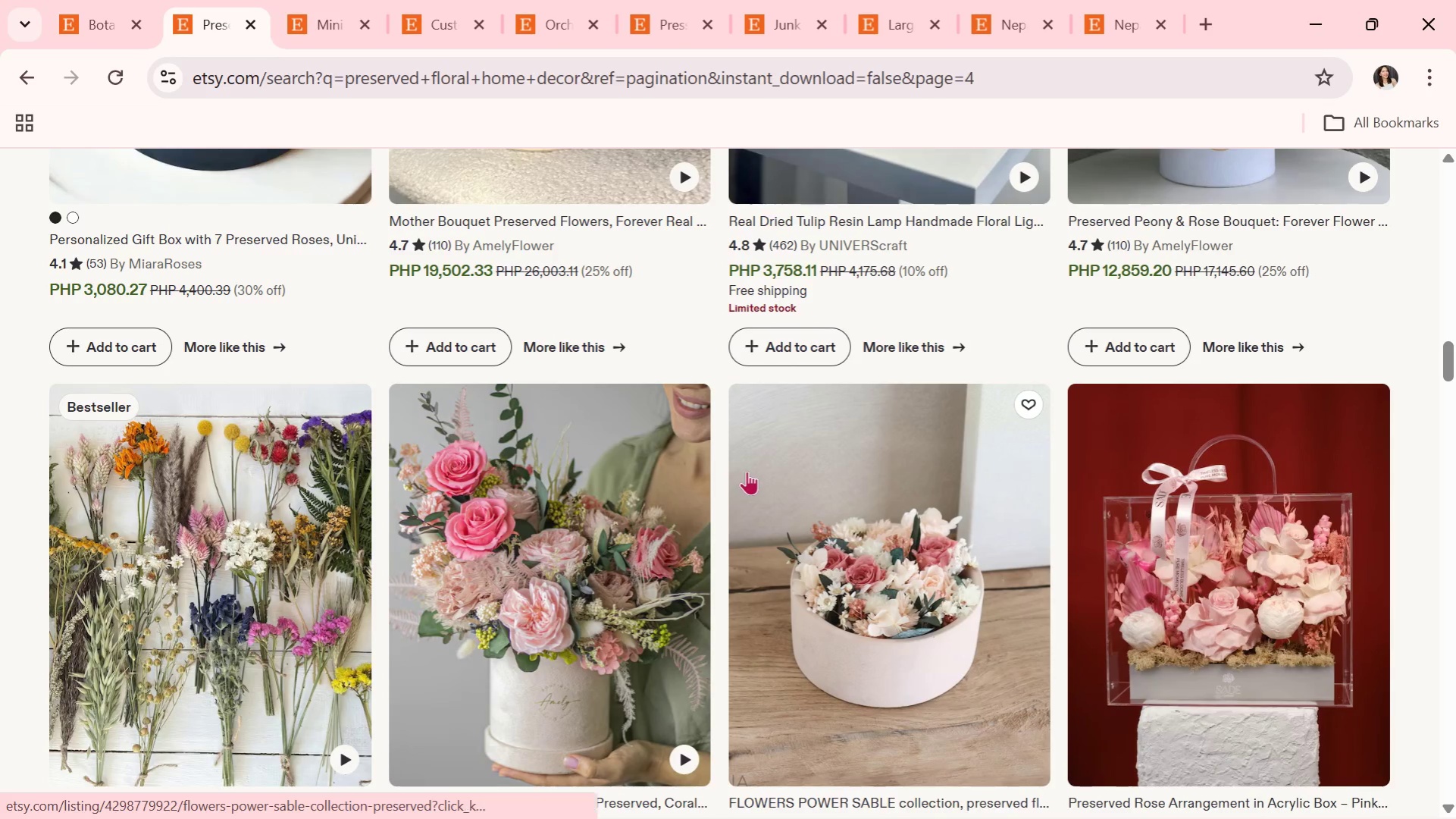 
scroll: coordinate [531, 259], scroll_direction: down, amount: 12.0
 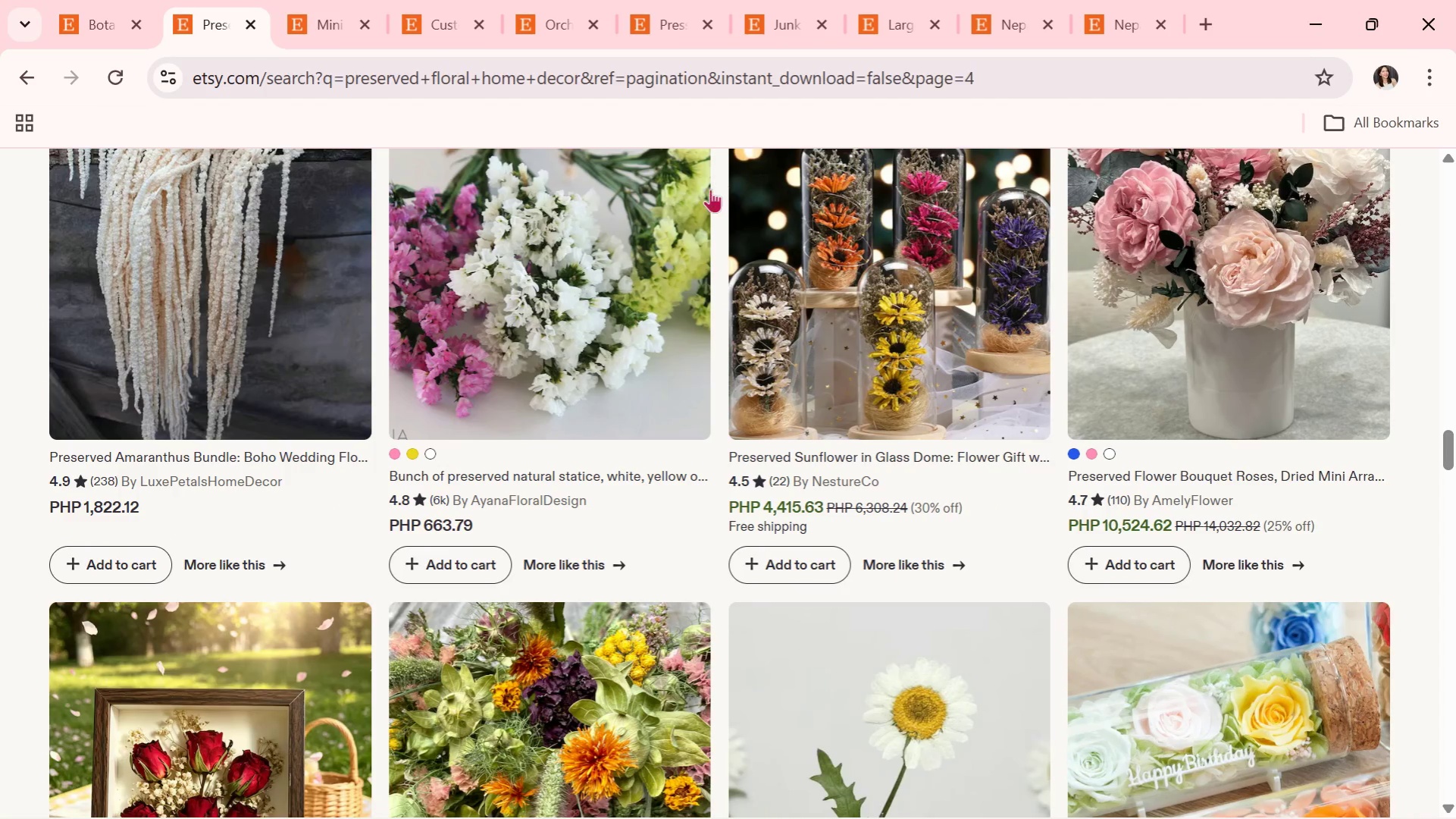 
wait(7.12)
 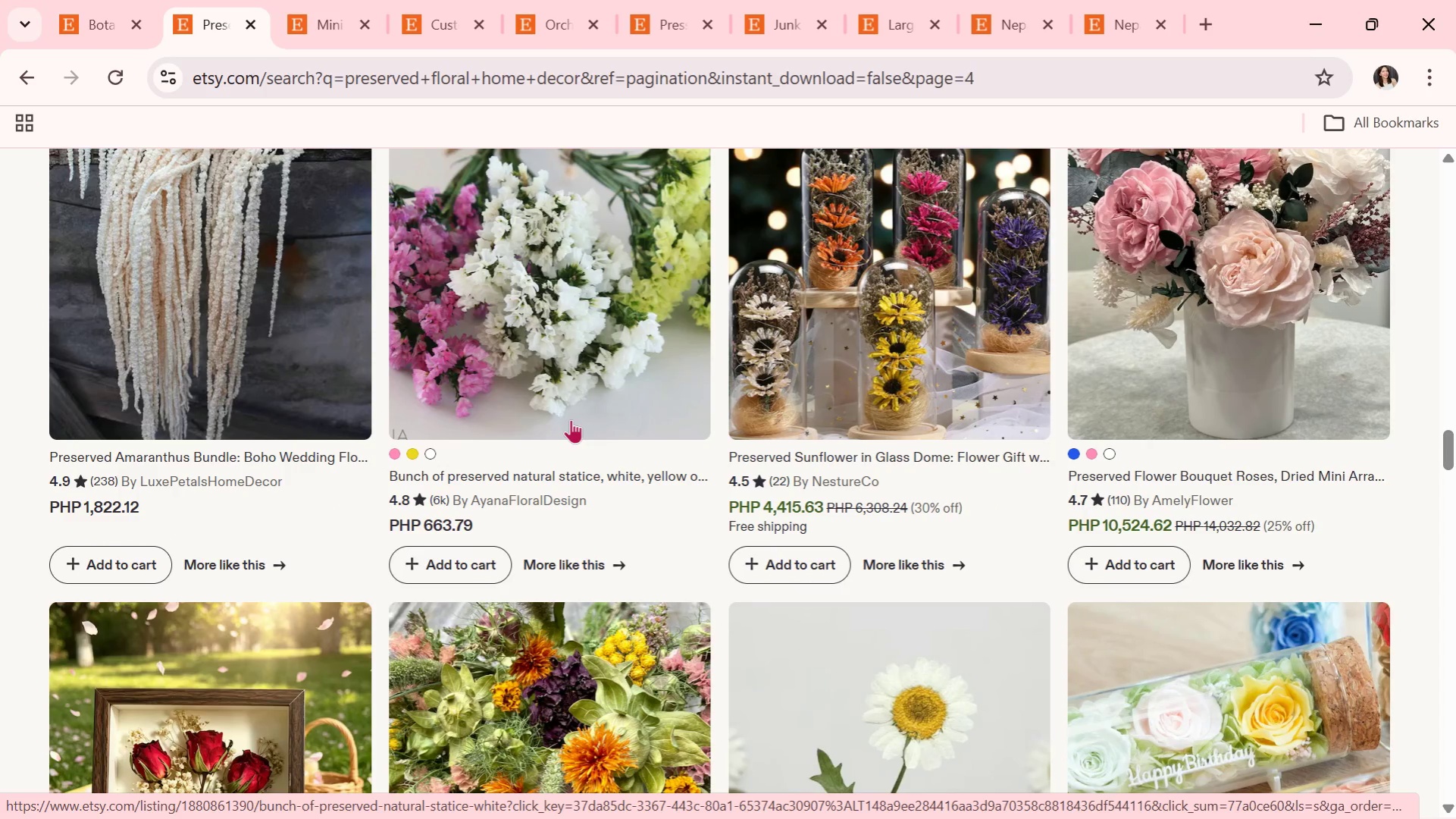 
scroll: coordinate [716, 469], scroll_direction: down, amount: 4.0
 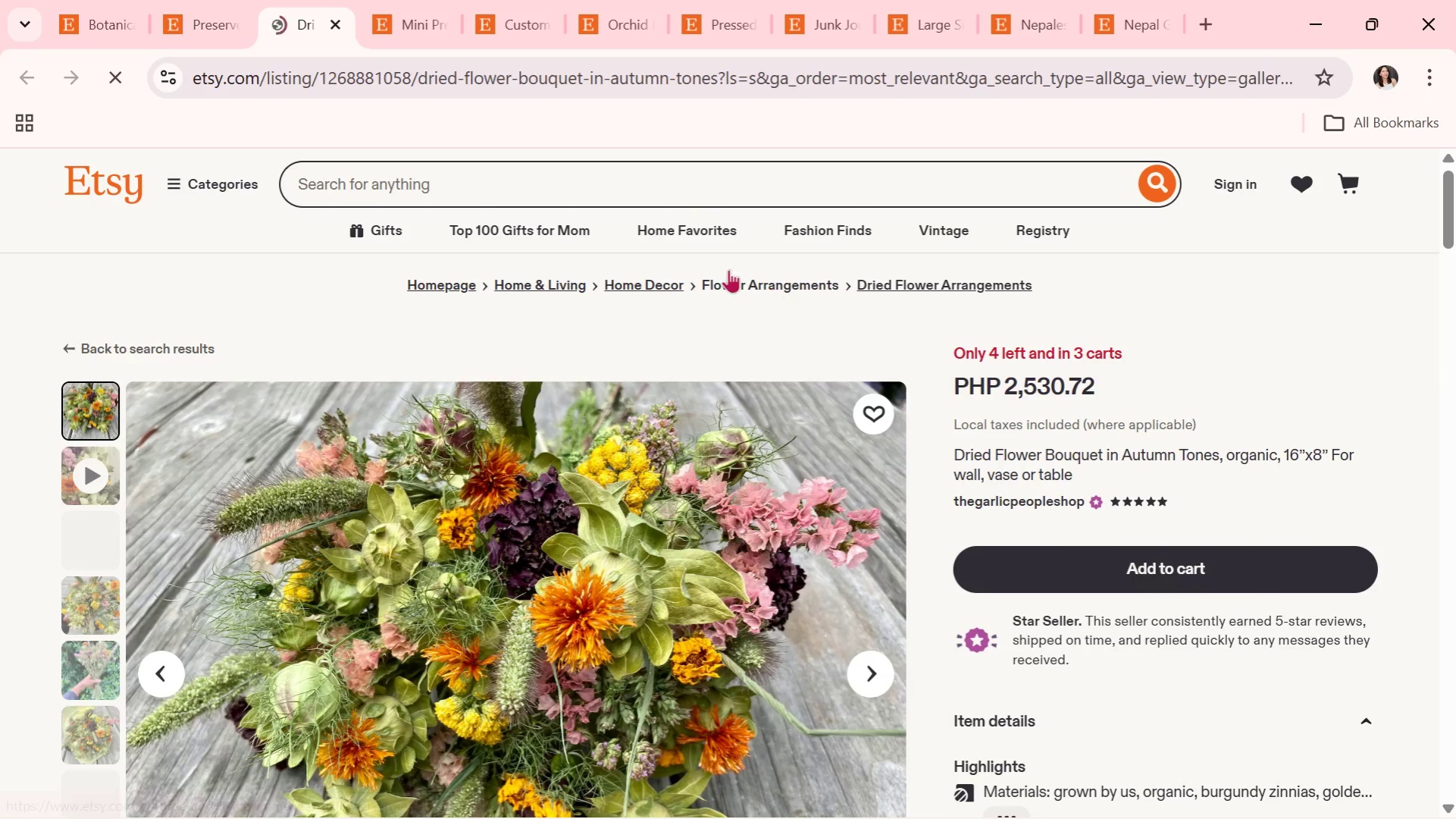 
wait(6.36)
 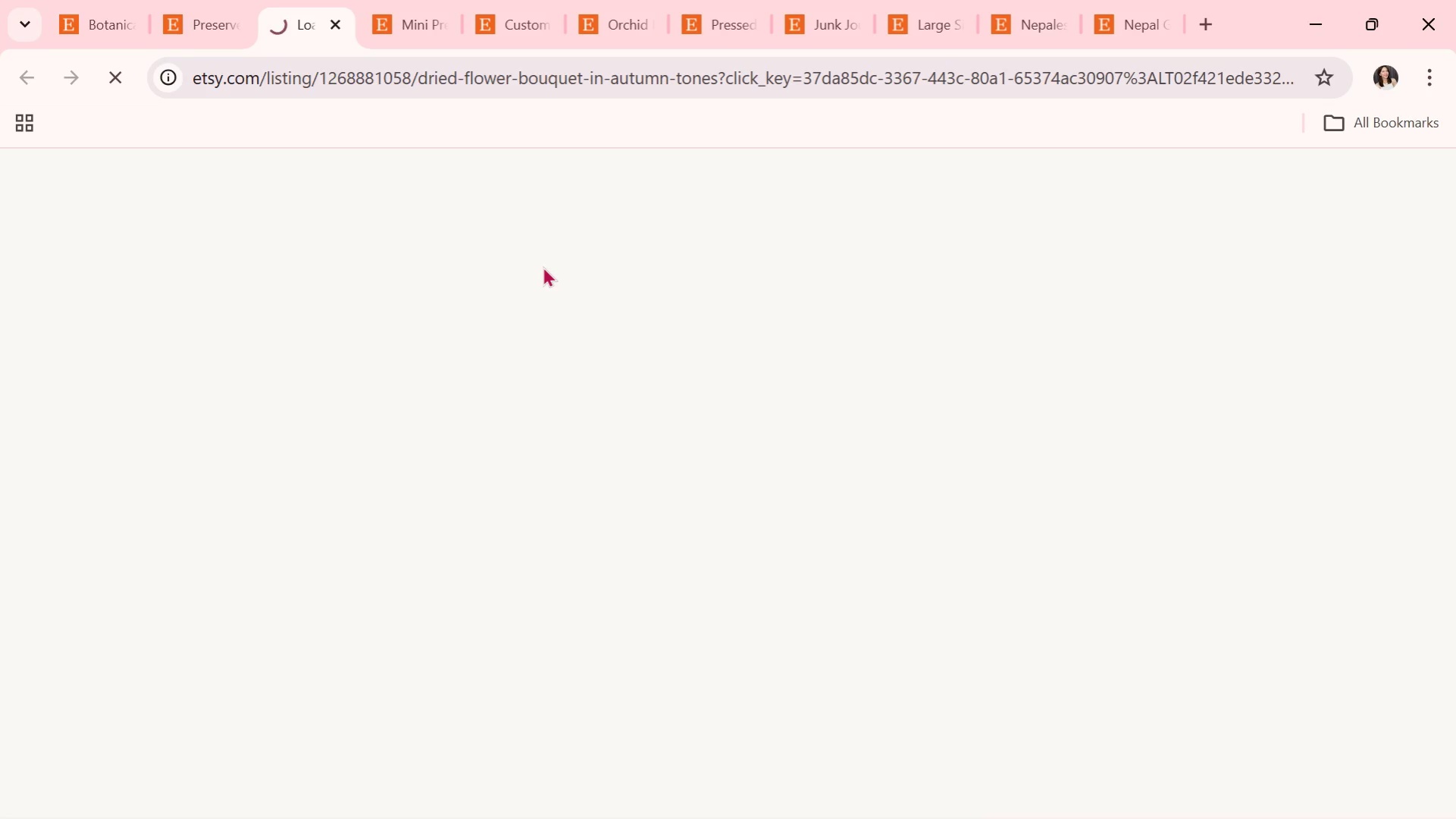 
scroll: coordinate [604, 485], scroll_direction: down, amount: 1.0
 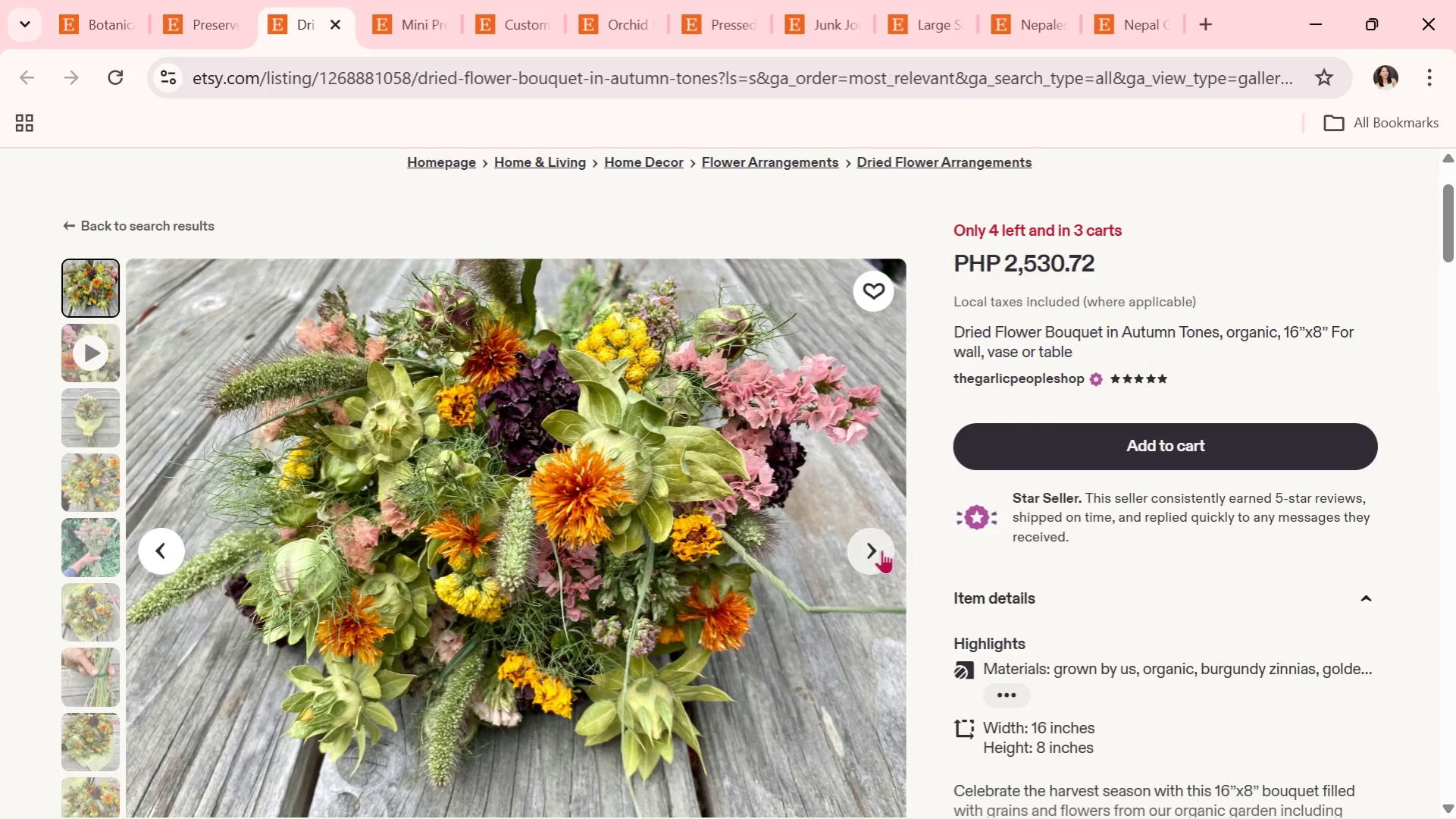 
left_click([881, 550])
 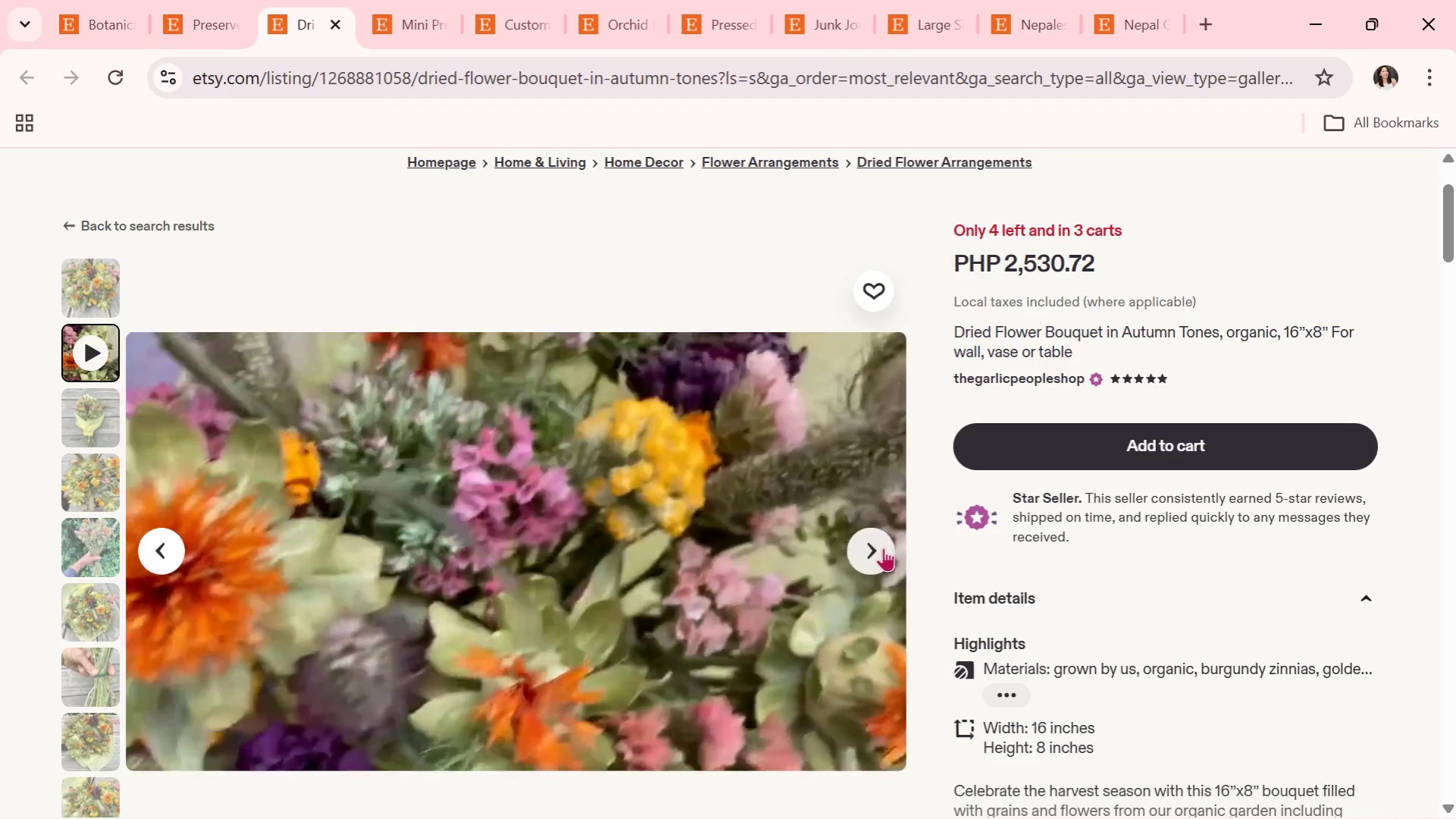 
wait(7.8)
 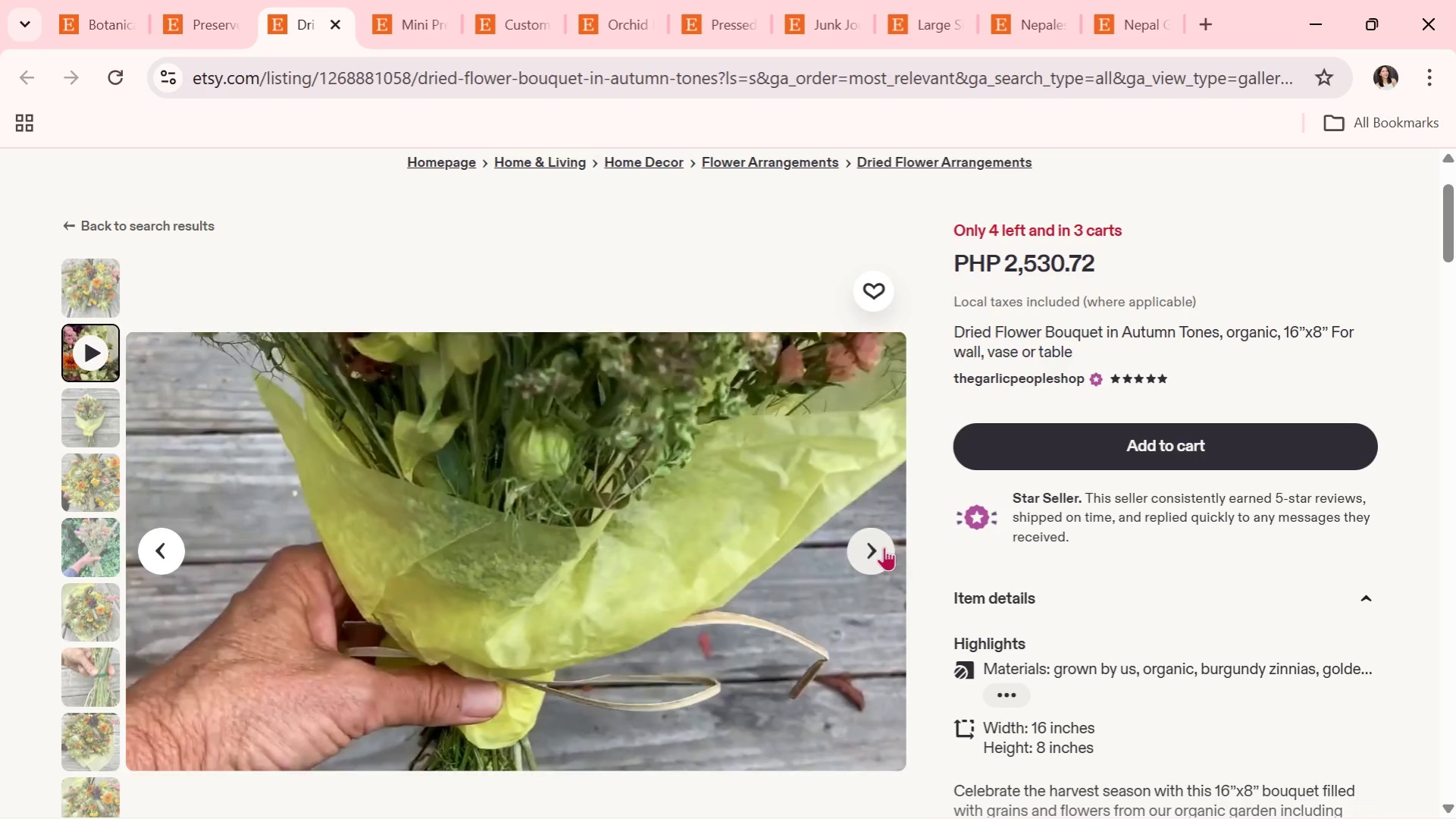 
left_click([881, 554])
 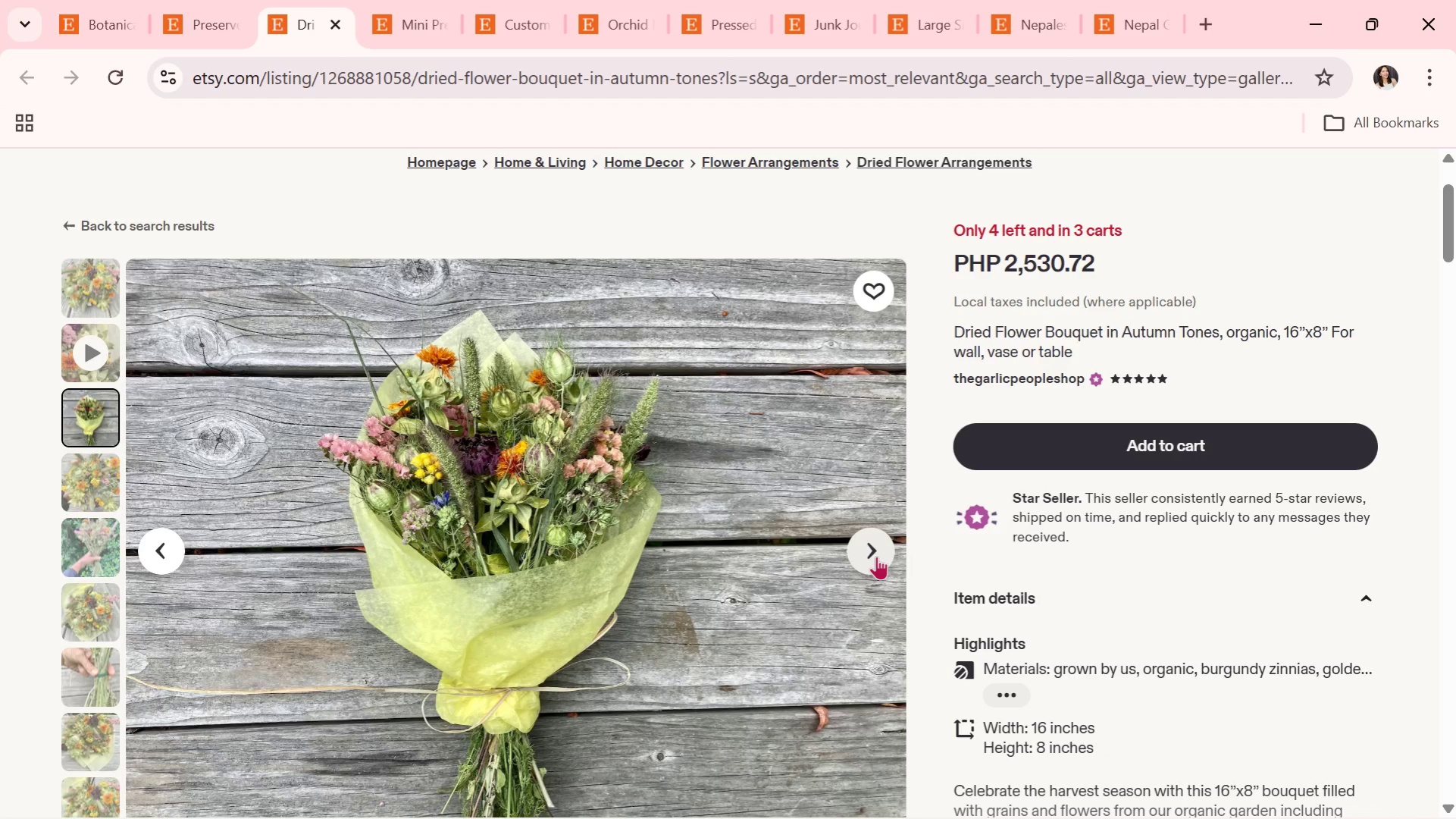 
wait(13.48)
 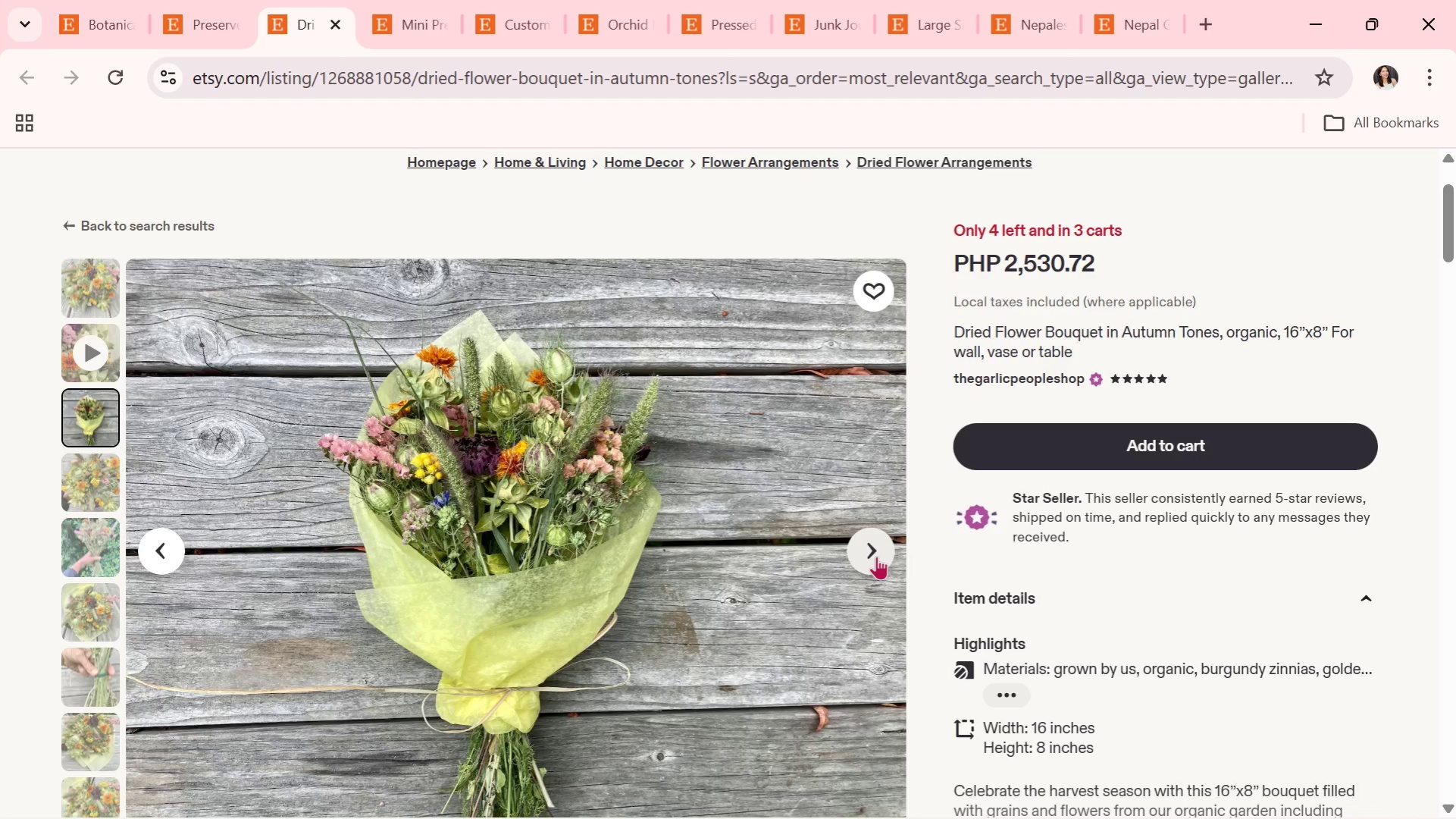 
left_click([876, 556])
 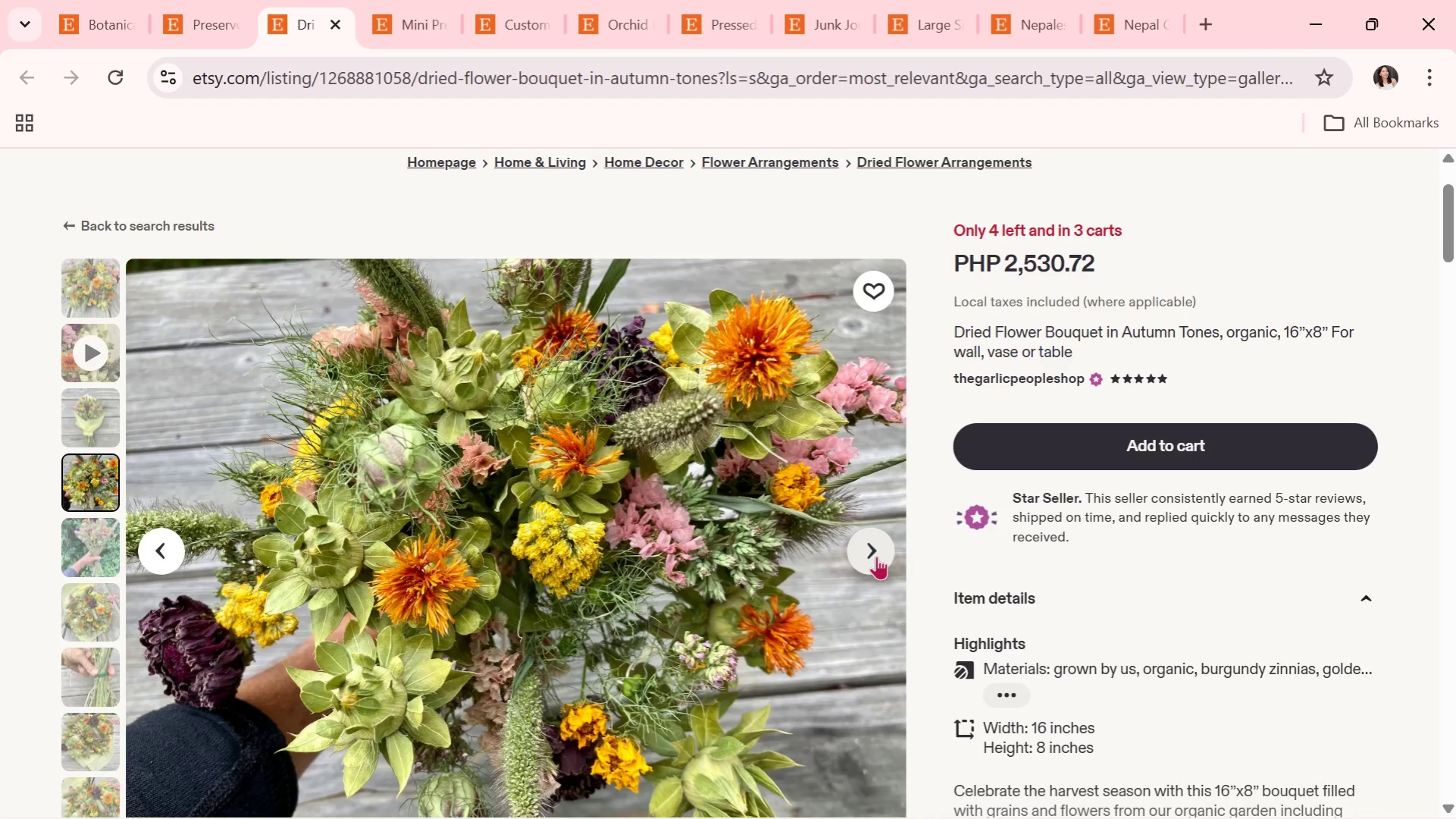 
wait(5.17)
 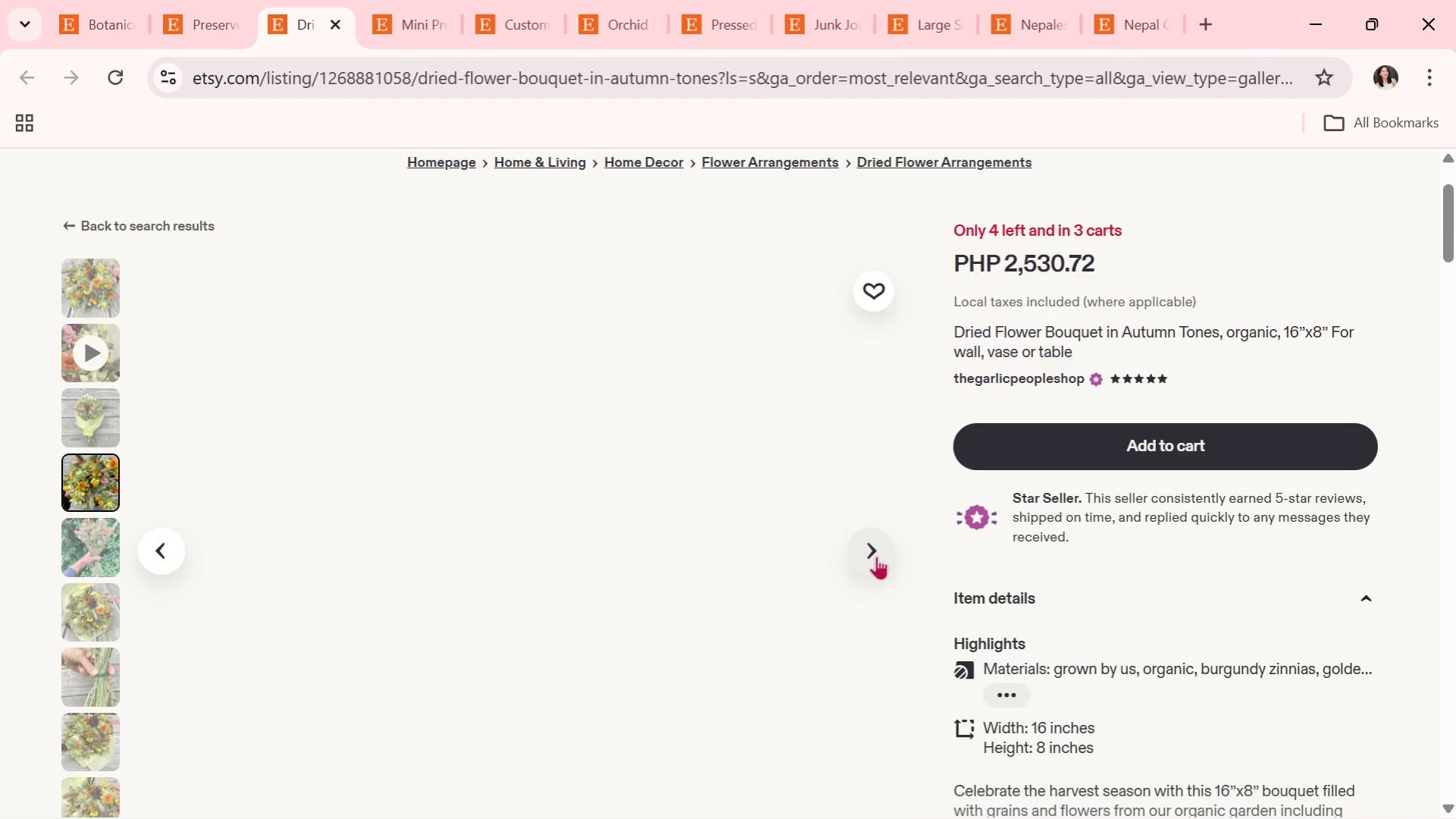 
left_click([876, 556])
 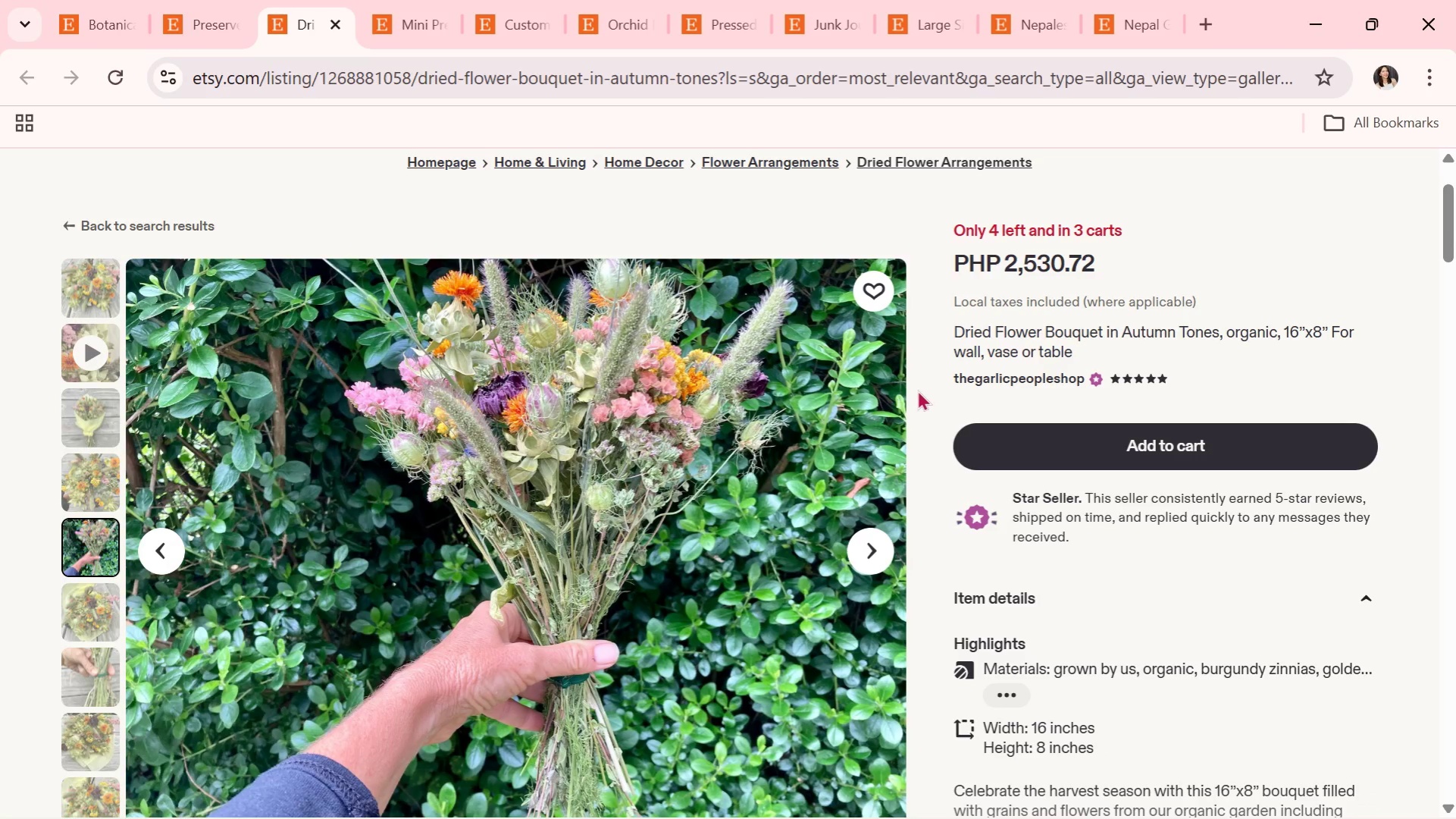 
wait(6.48)
 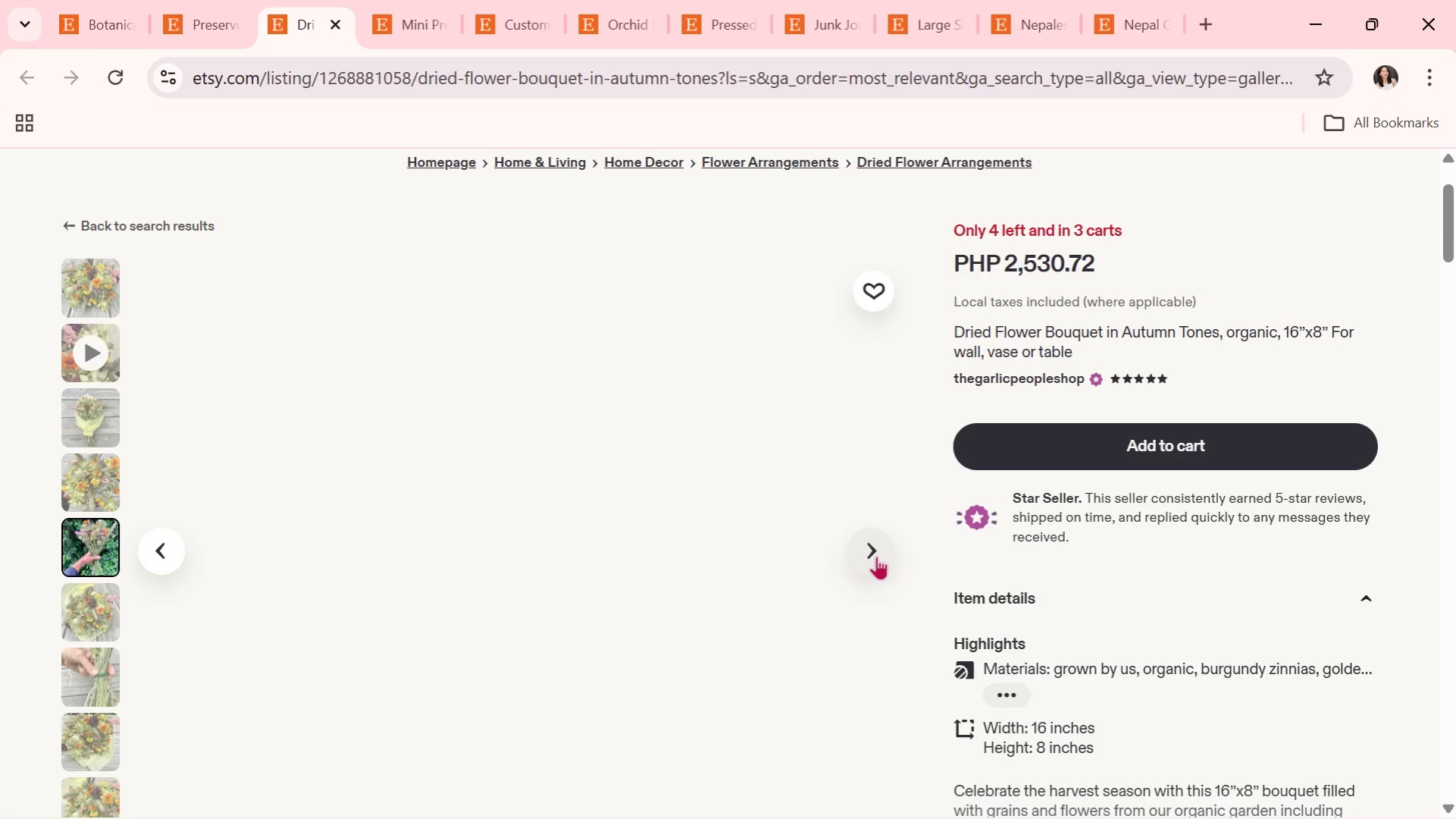 
left_click([224, 0])
 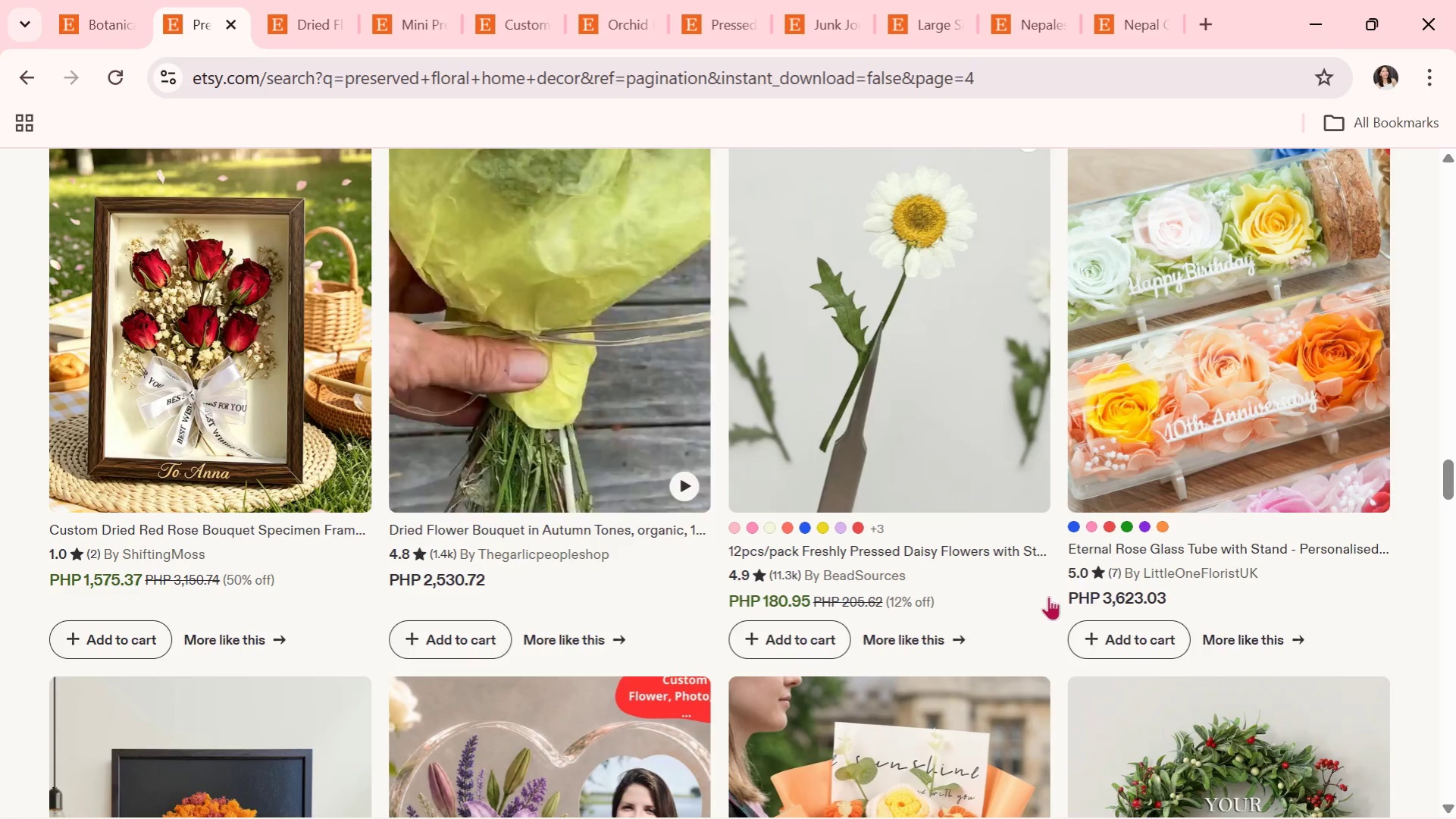 
scroll: coordinate [1067, 545], scroll_direction: down, amount: 5.0
 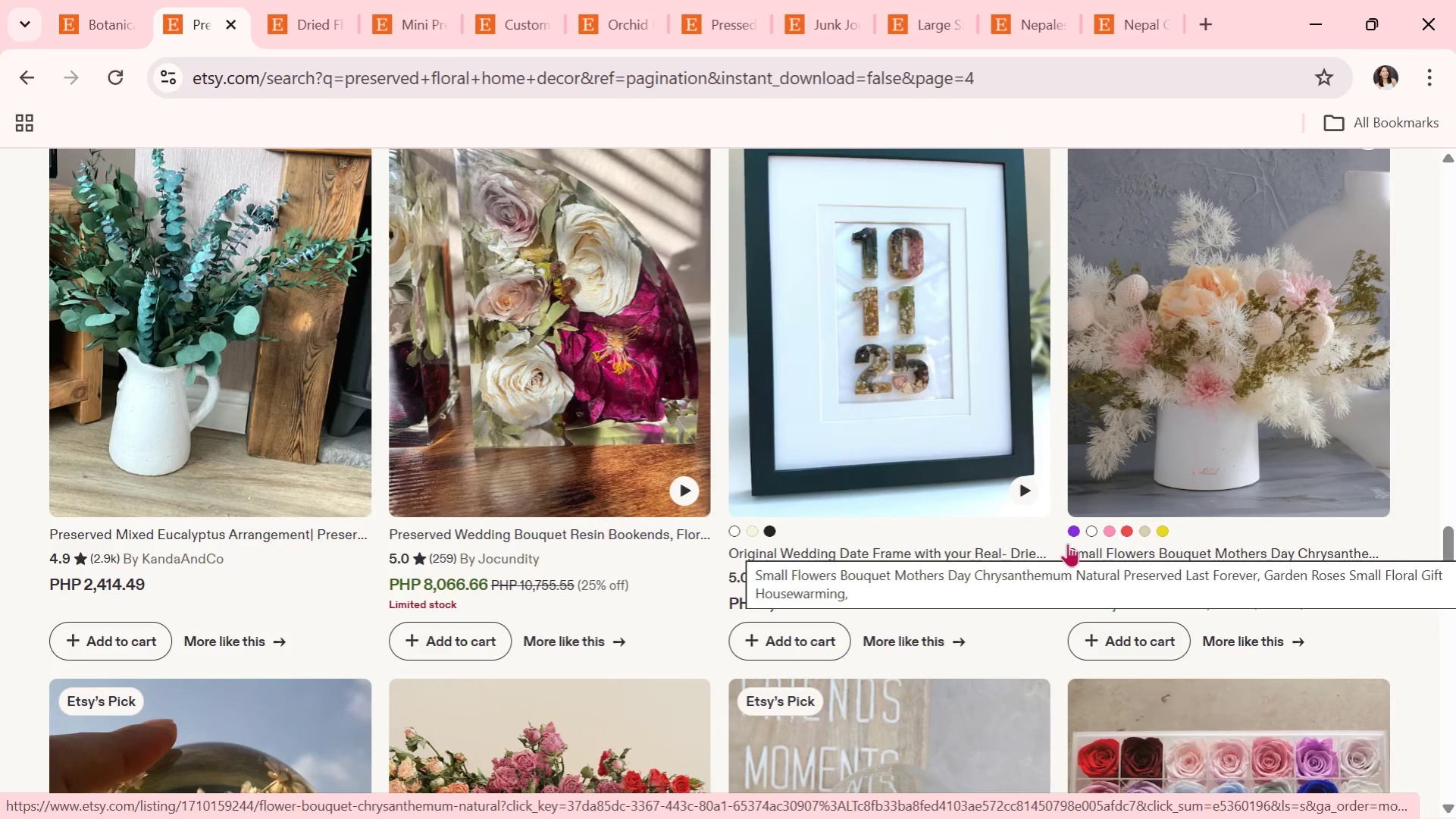 
scroll: coordinate [1067, 543], scroll_direction: down, amount: 4.0
 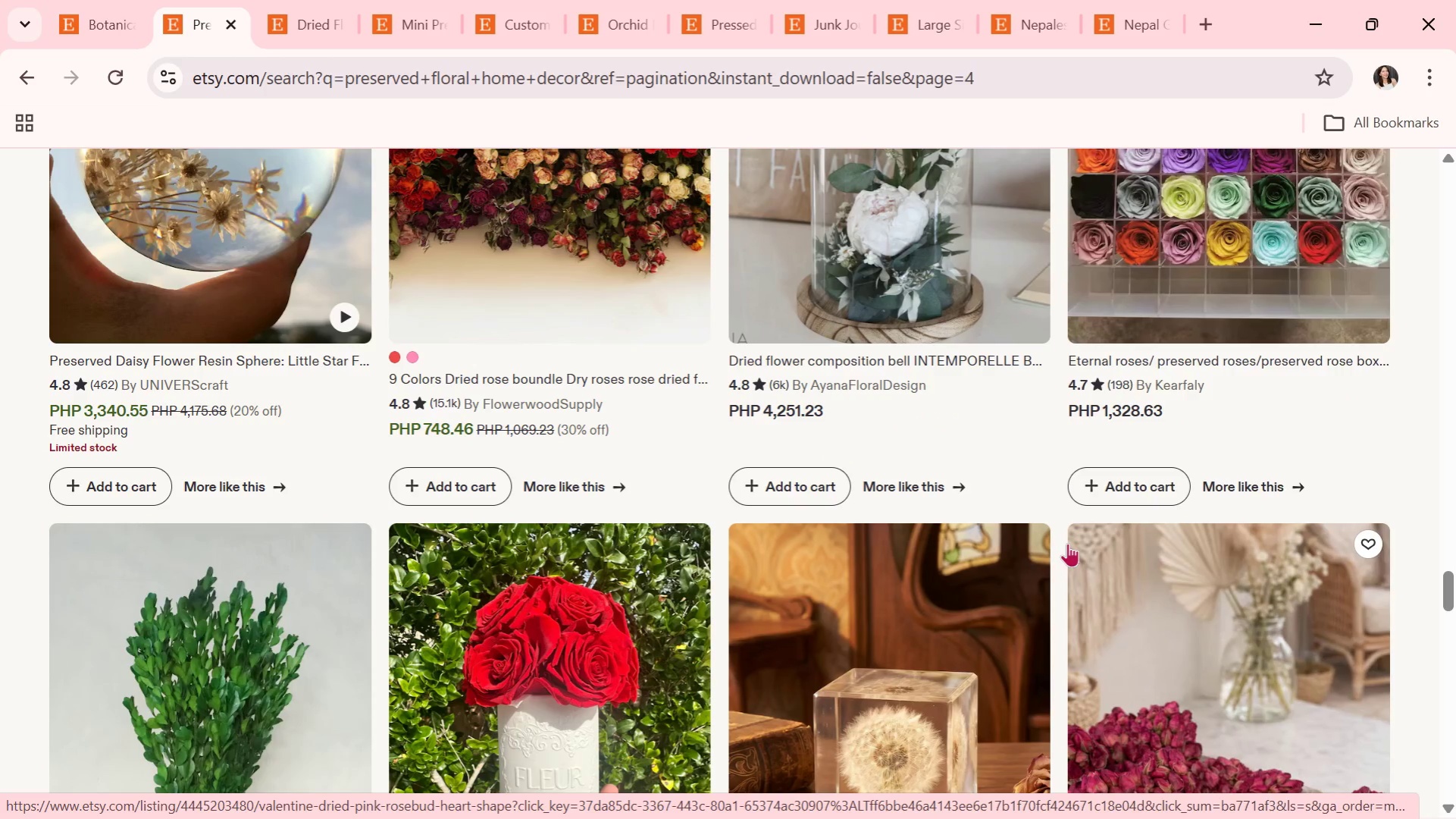 
wait(5.3)
 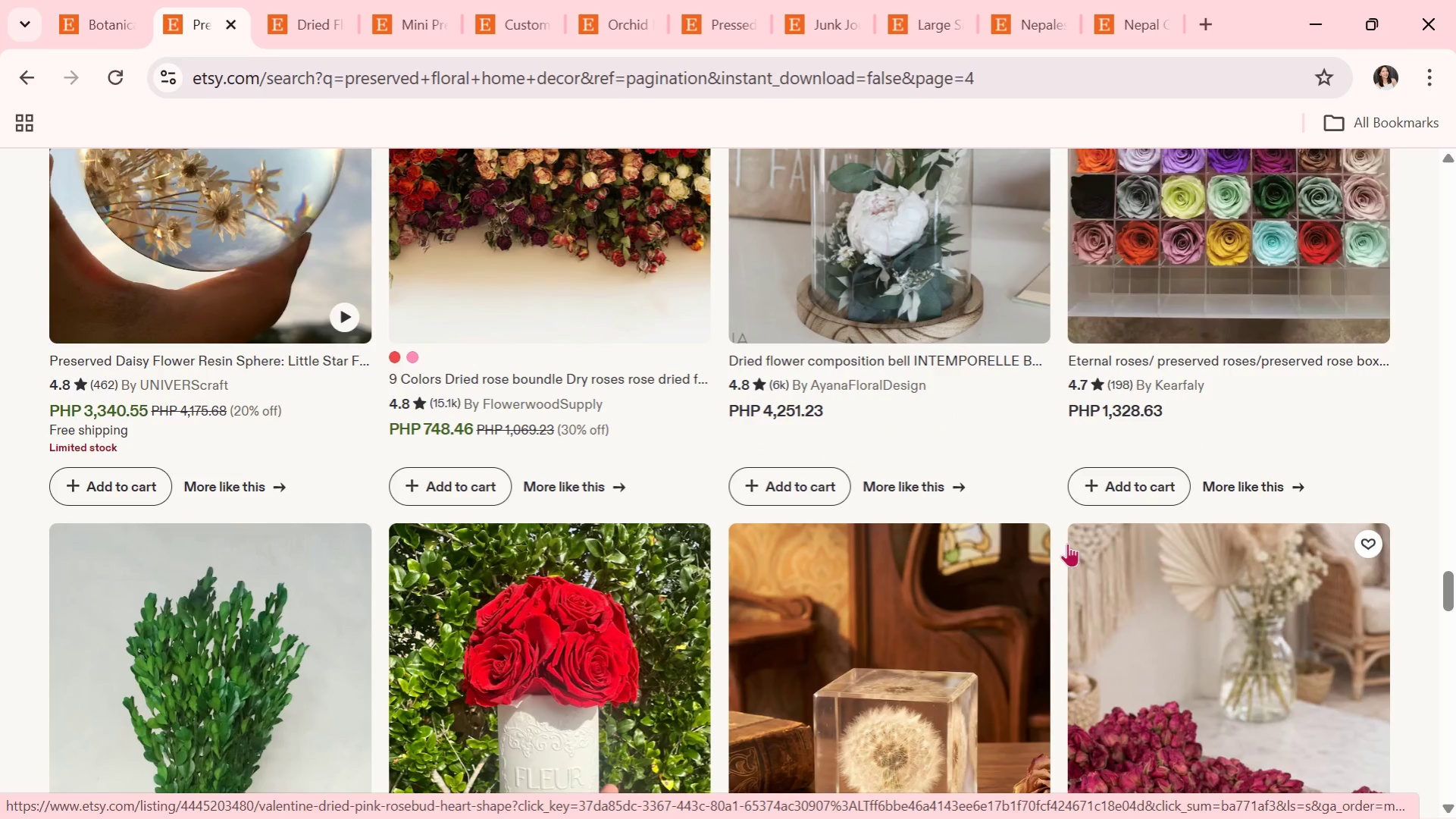 
scroll: coordinate [1067, 508], scroll_direction: down, amount: 5.0
 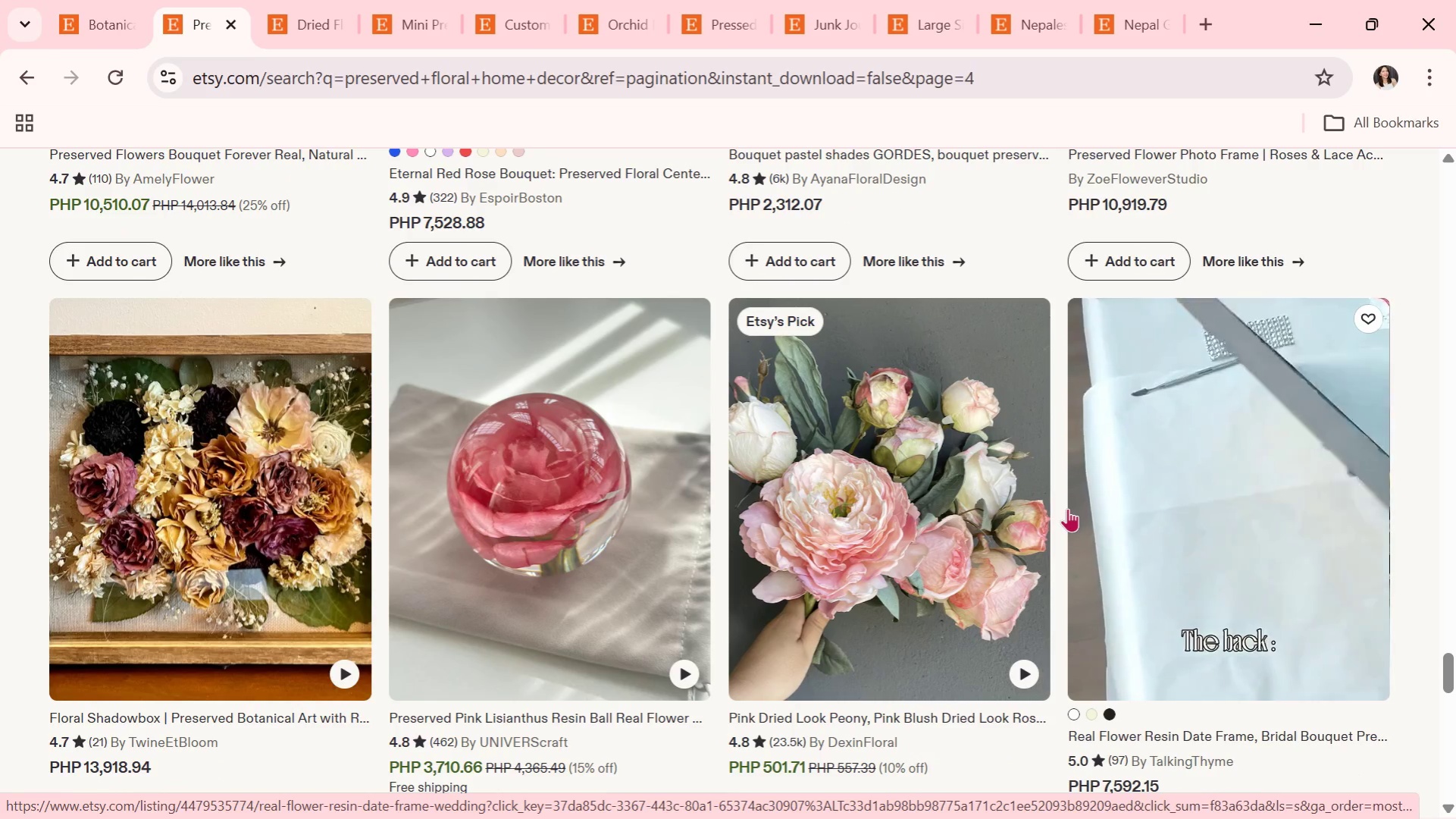 
scroll: coordinate [521, 486], scroll_direction: down, amount: 3.0
 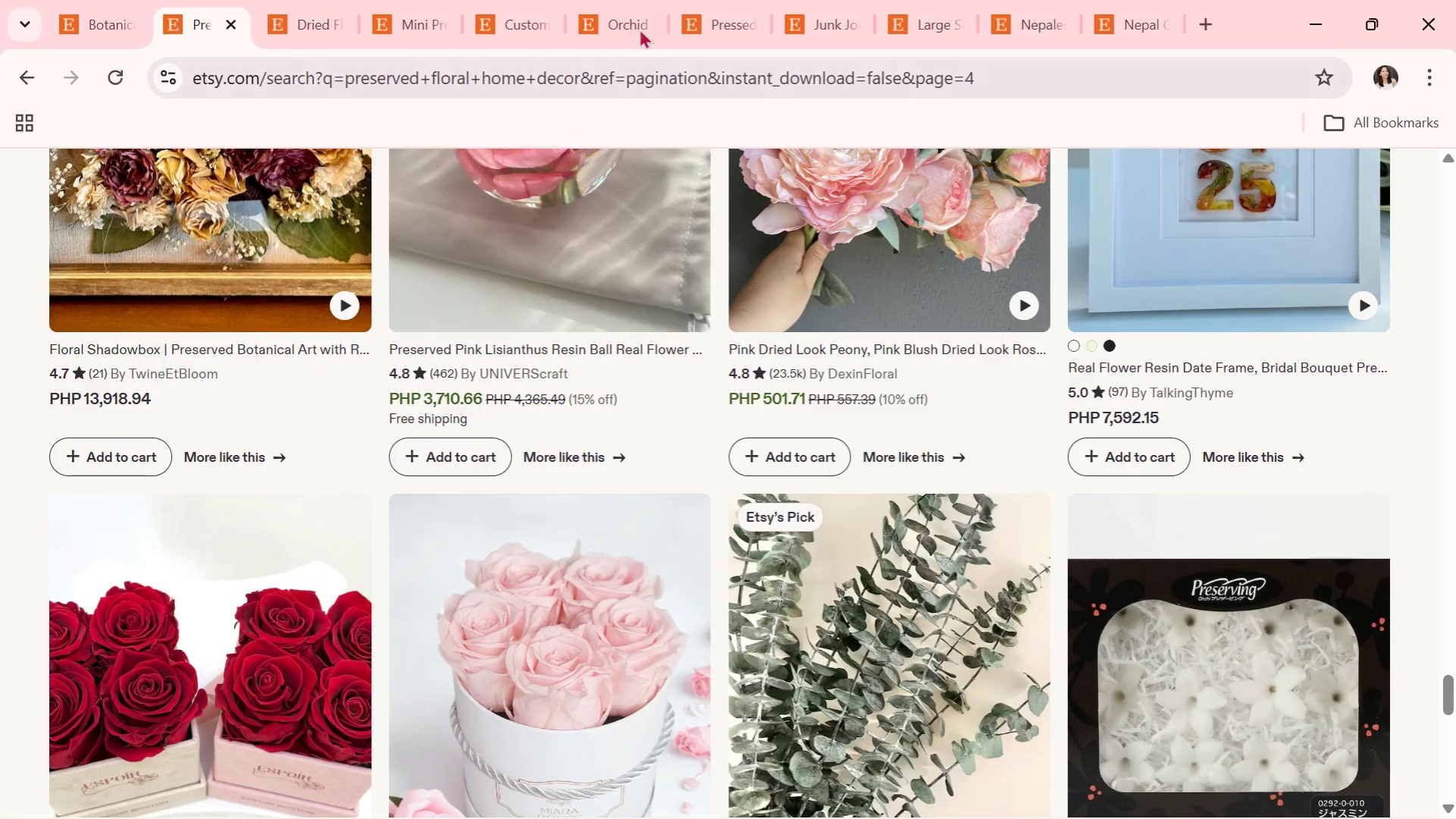 
mouse_move([660, 64])
 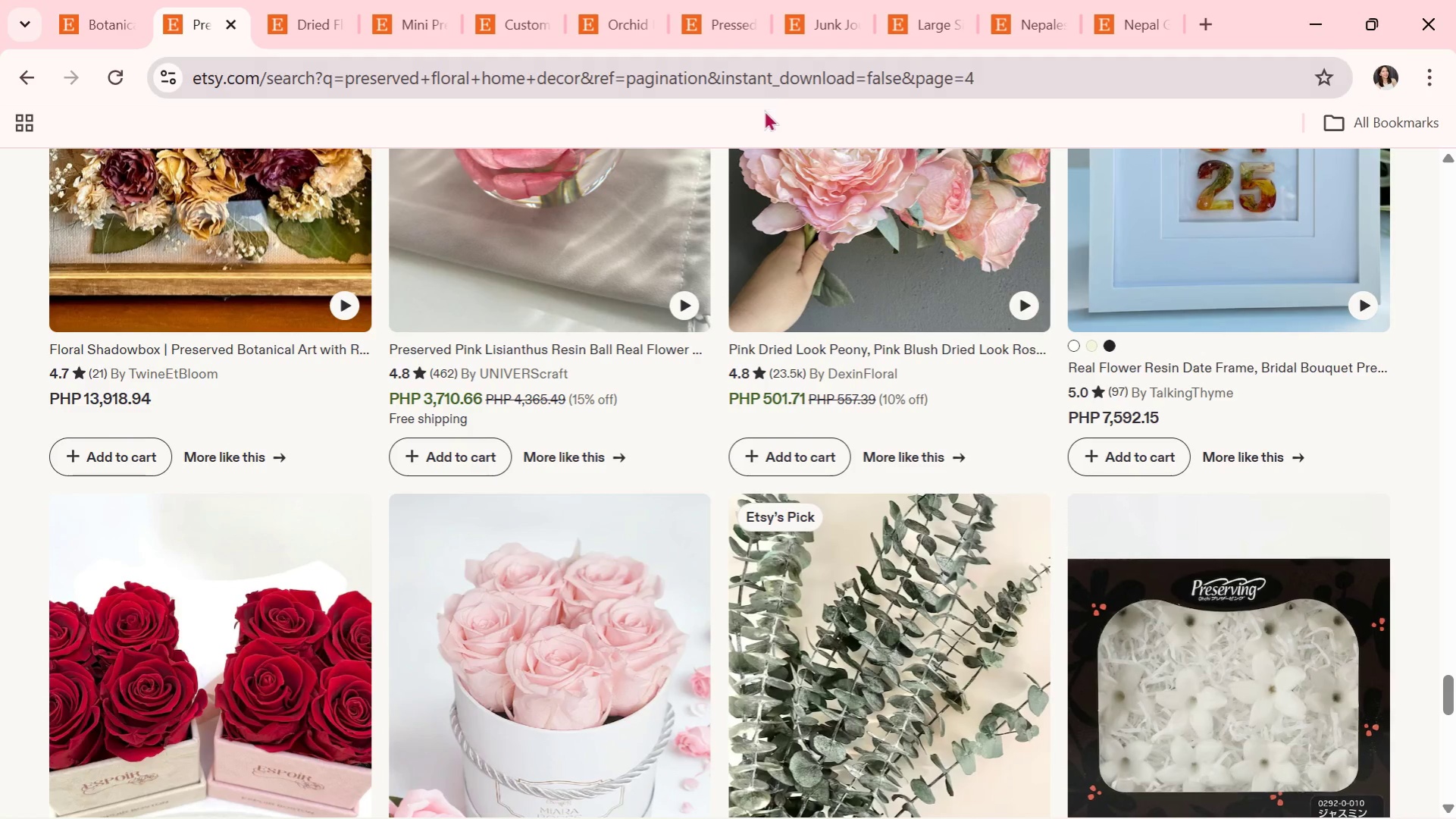 
scroll: coordinate [1082, 419], scroll_direction: down, amount: 3.0
 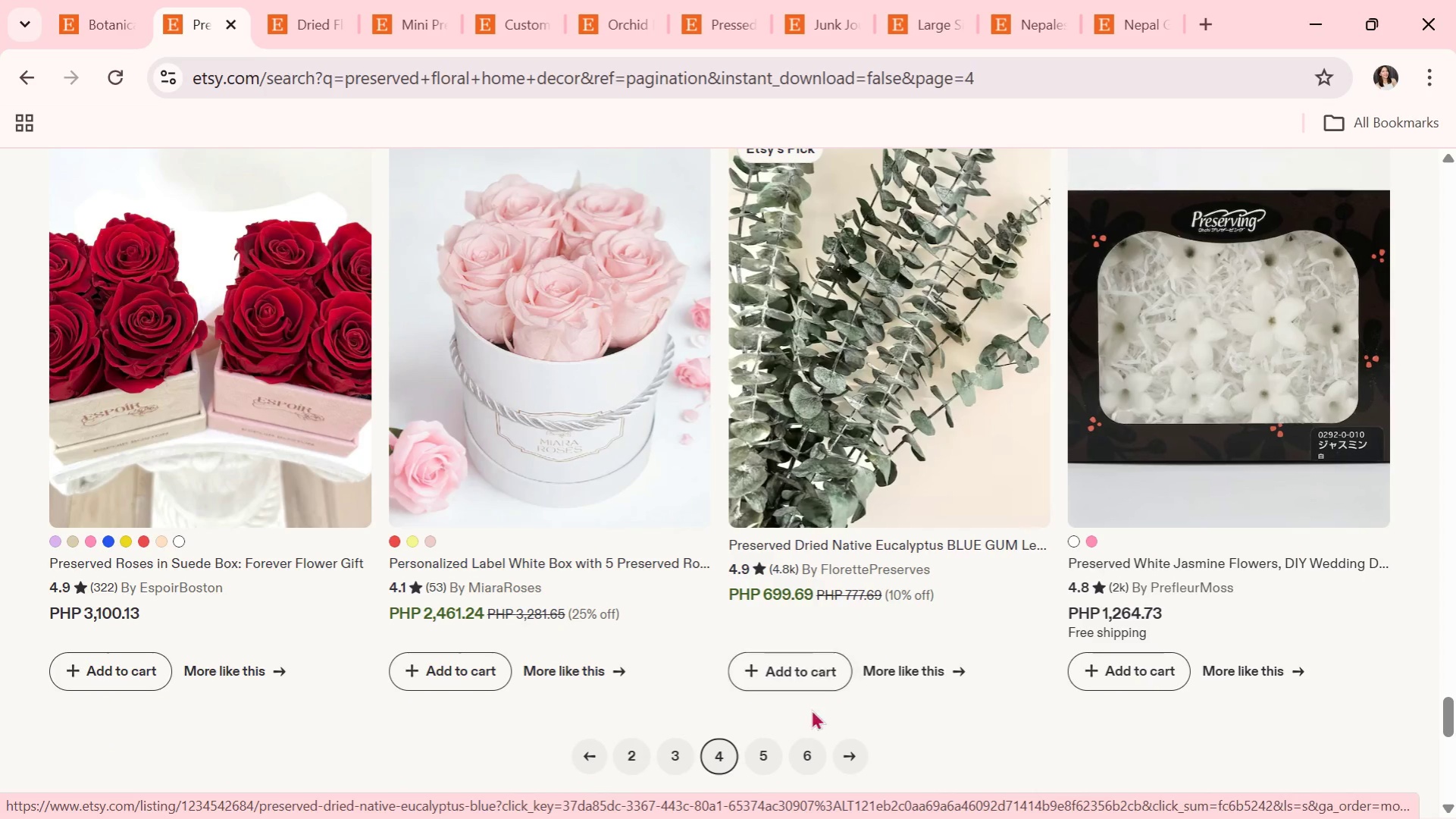 
left_click([773, 755])
 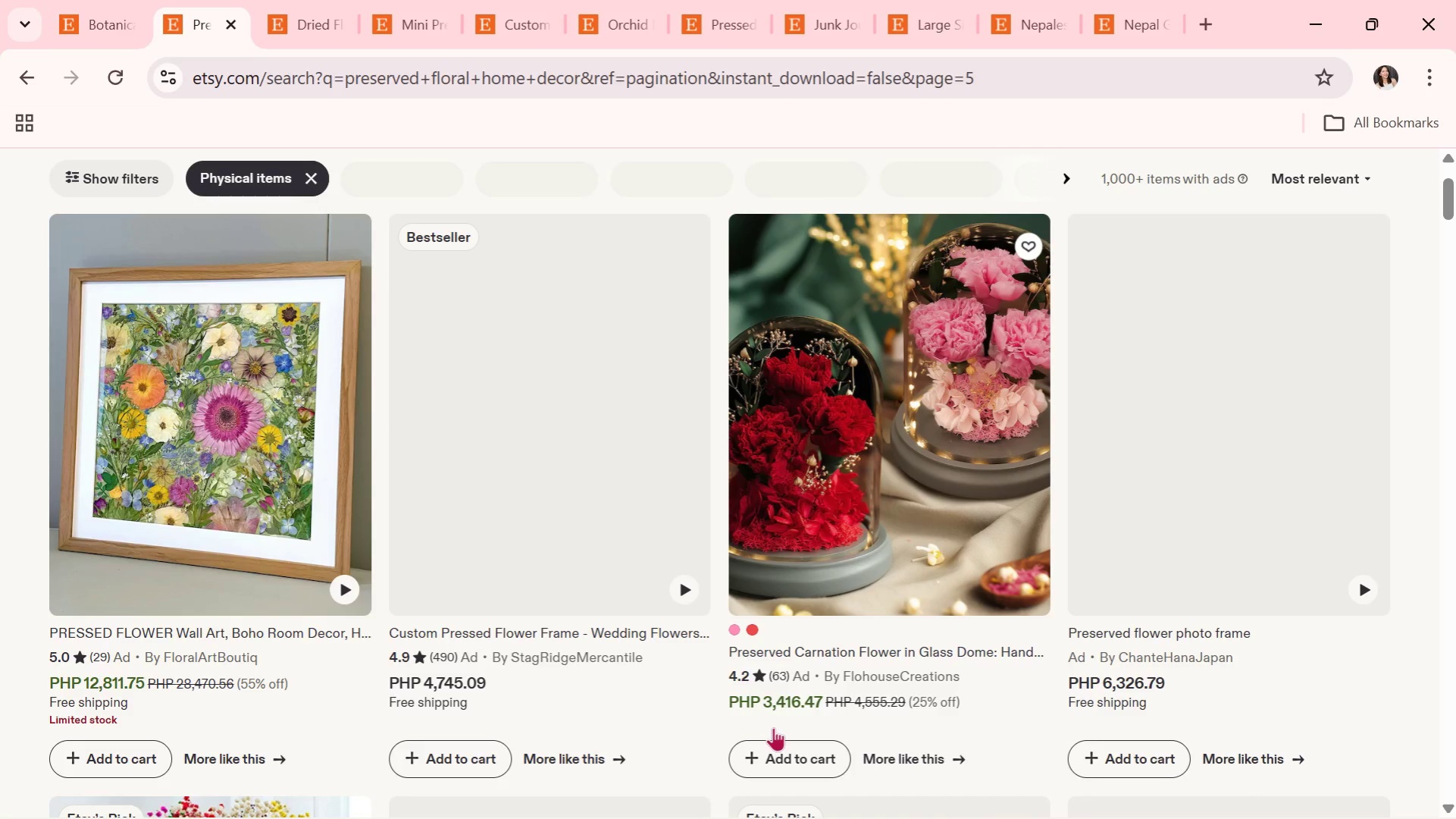 
scroll: coordinate [772, 654], scroll_direction: down, amount: 3.0
 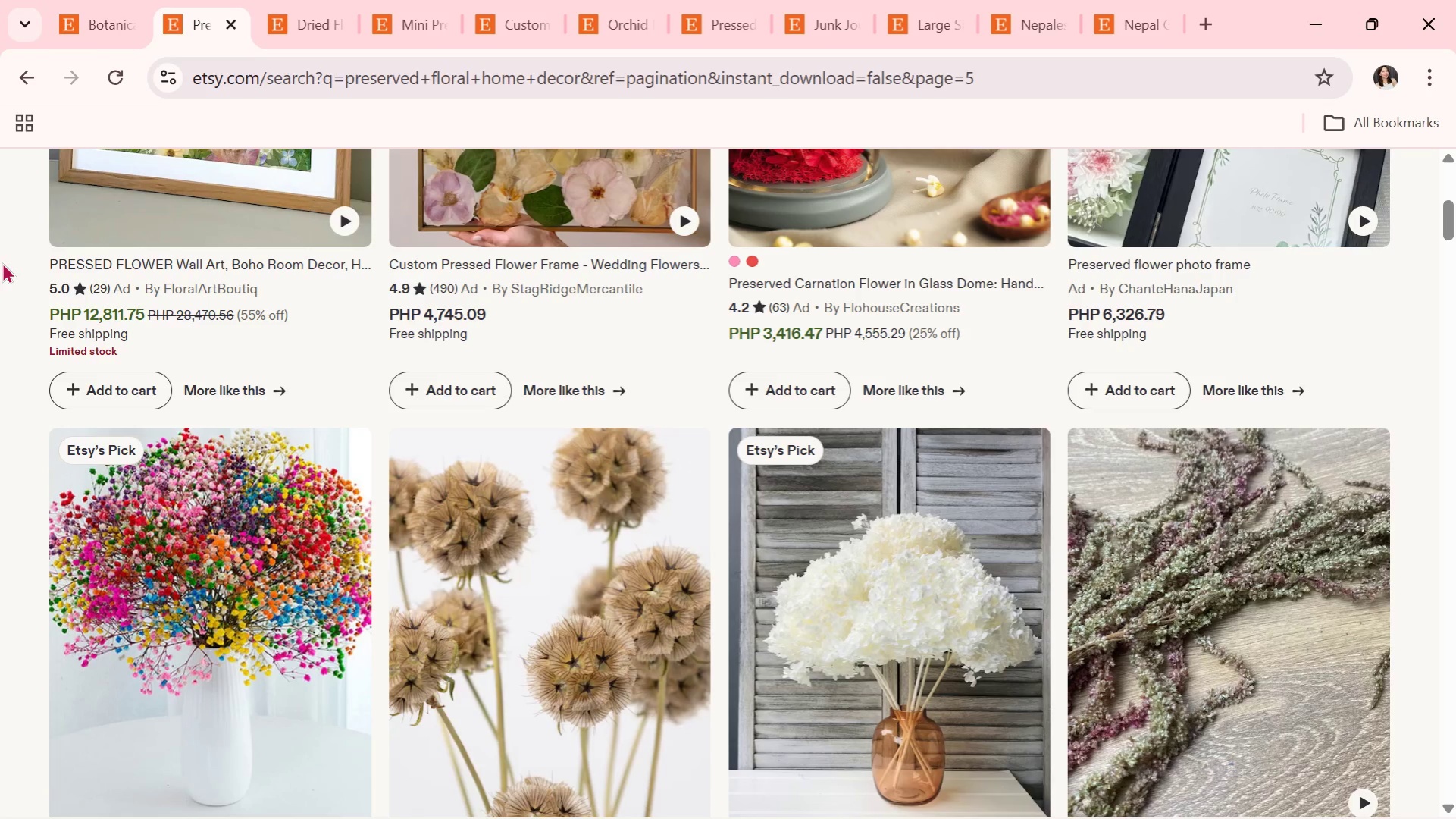 
wait(11.29)
 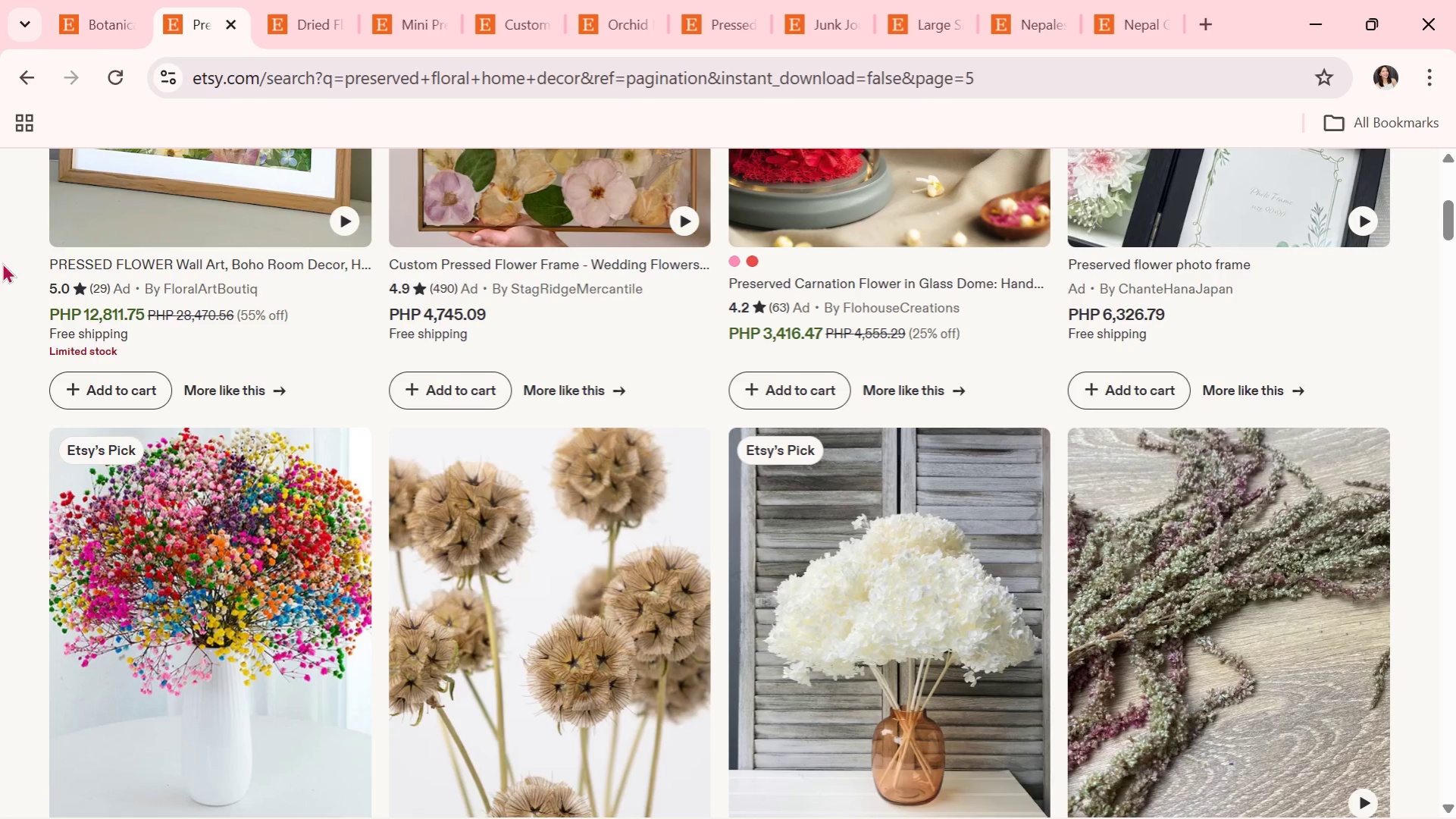 
mouse_move([101, 300])
 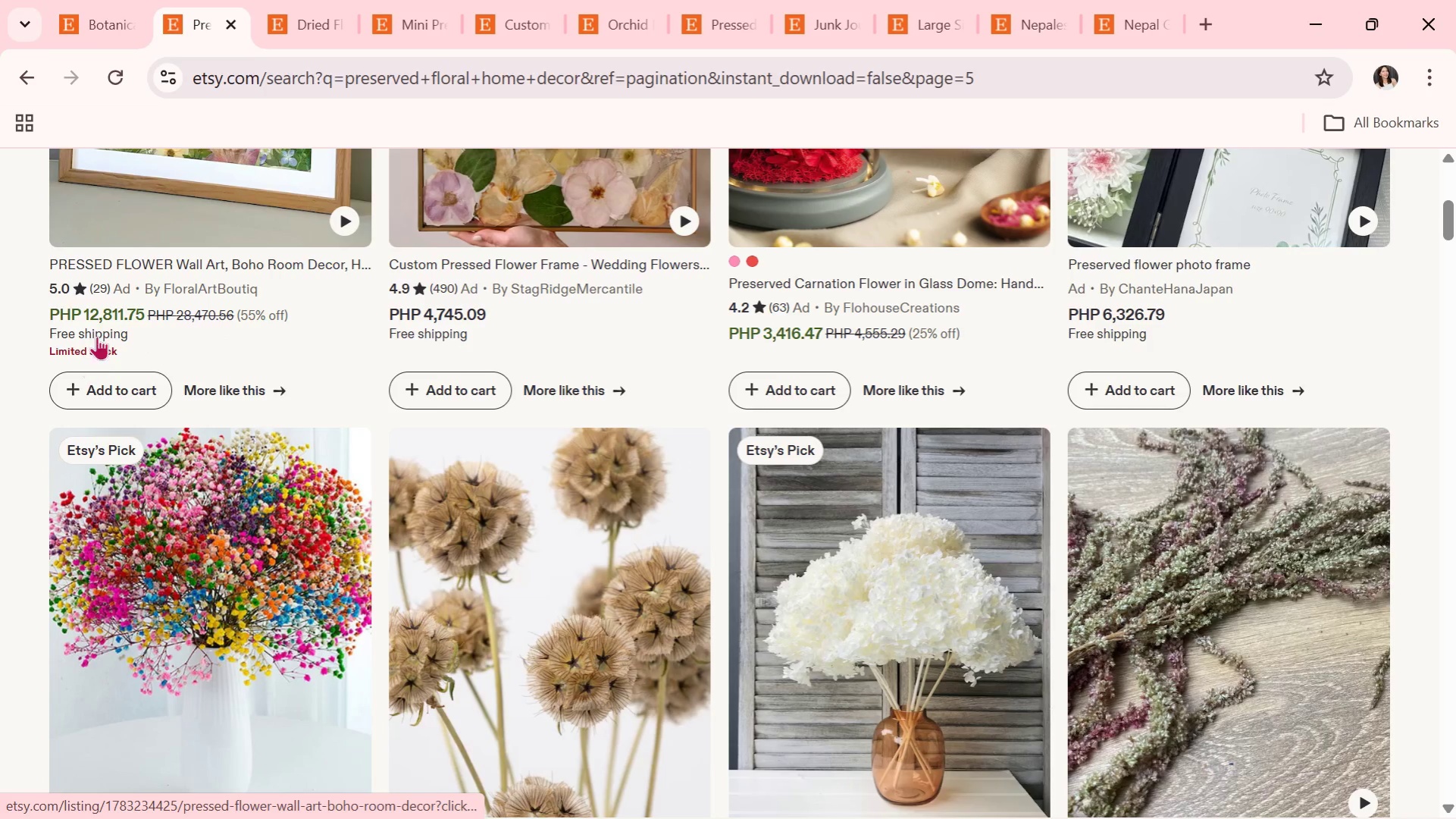 
scroll: coordinate [61, 312], scroll_direction: down, amount: 2.0
 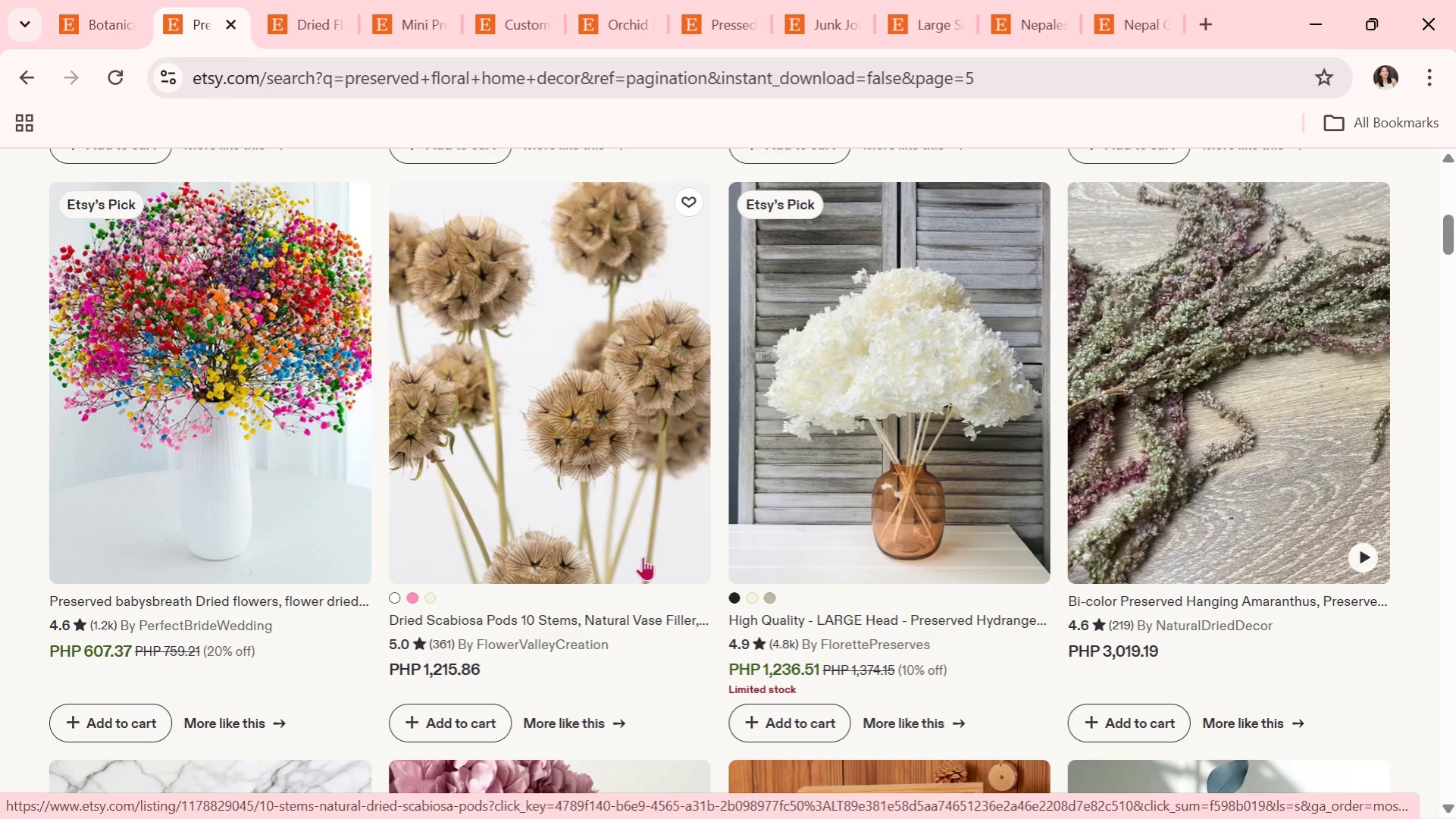 
wait(7.34)
 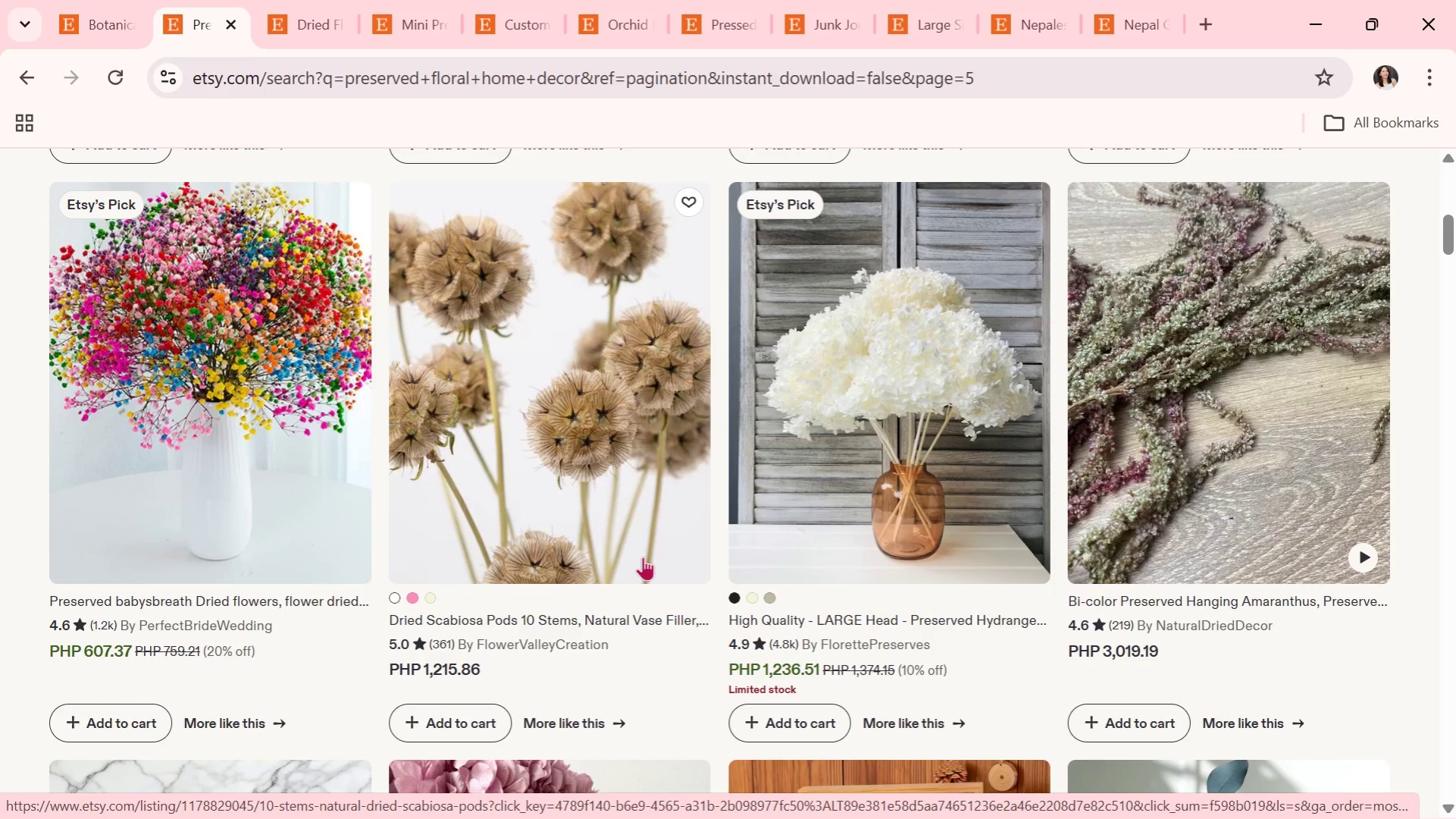 
scroll: coordinate [637, 507], scroll_direction: down, amount: 2.0
 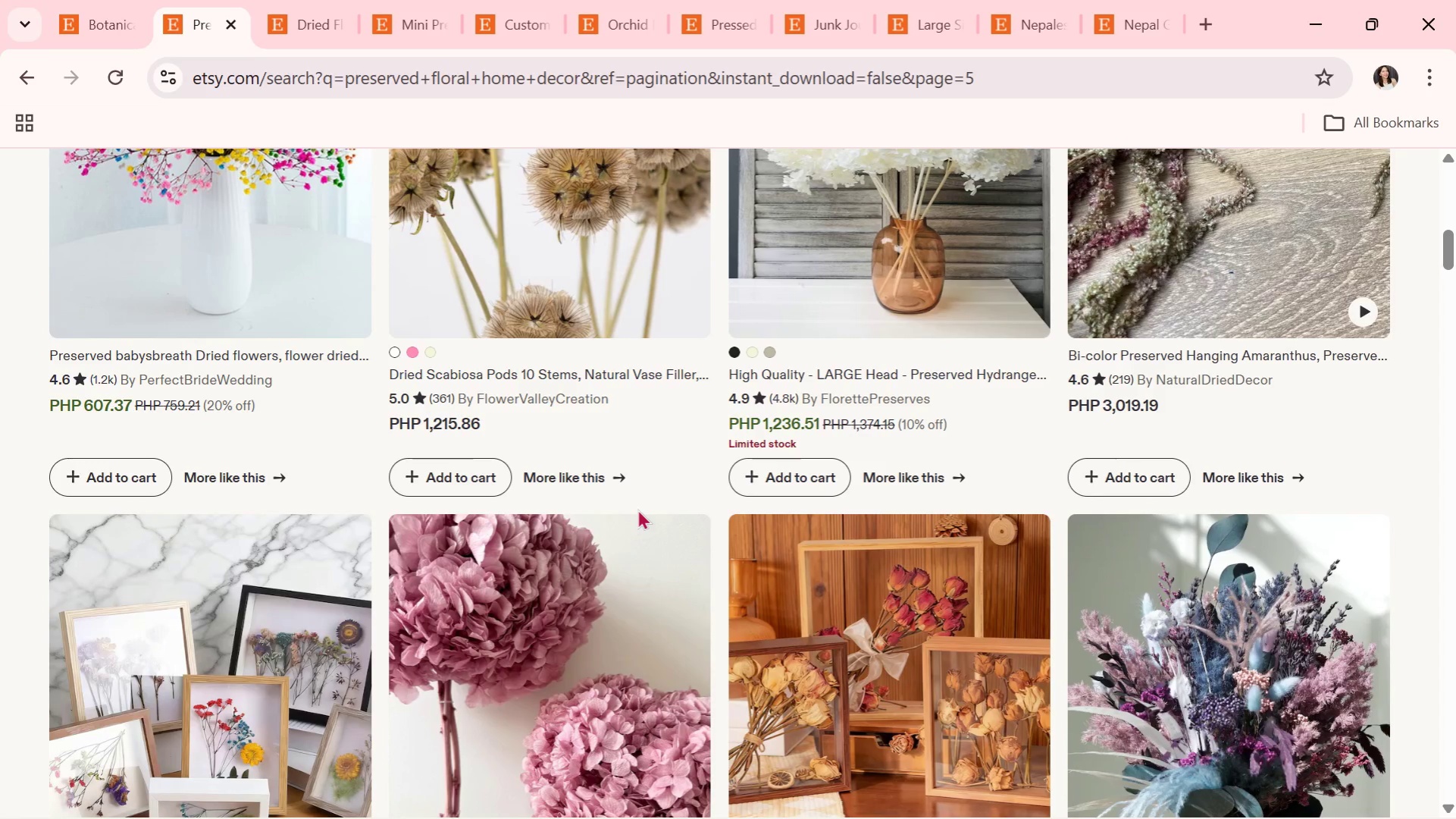 
wait(5.02)
 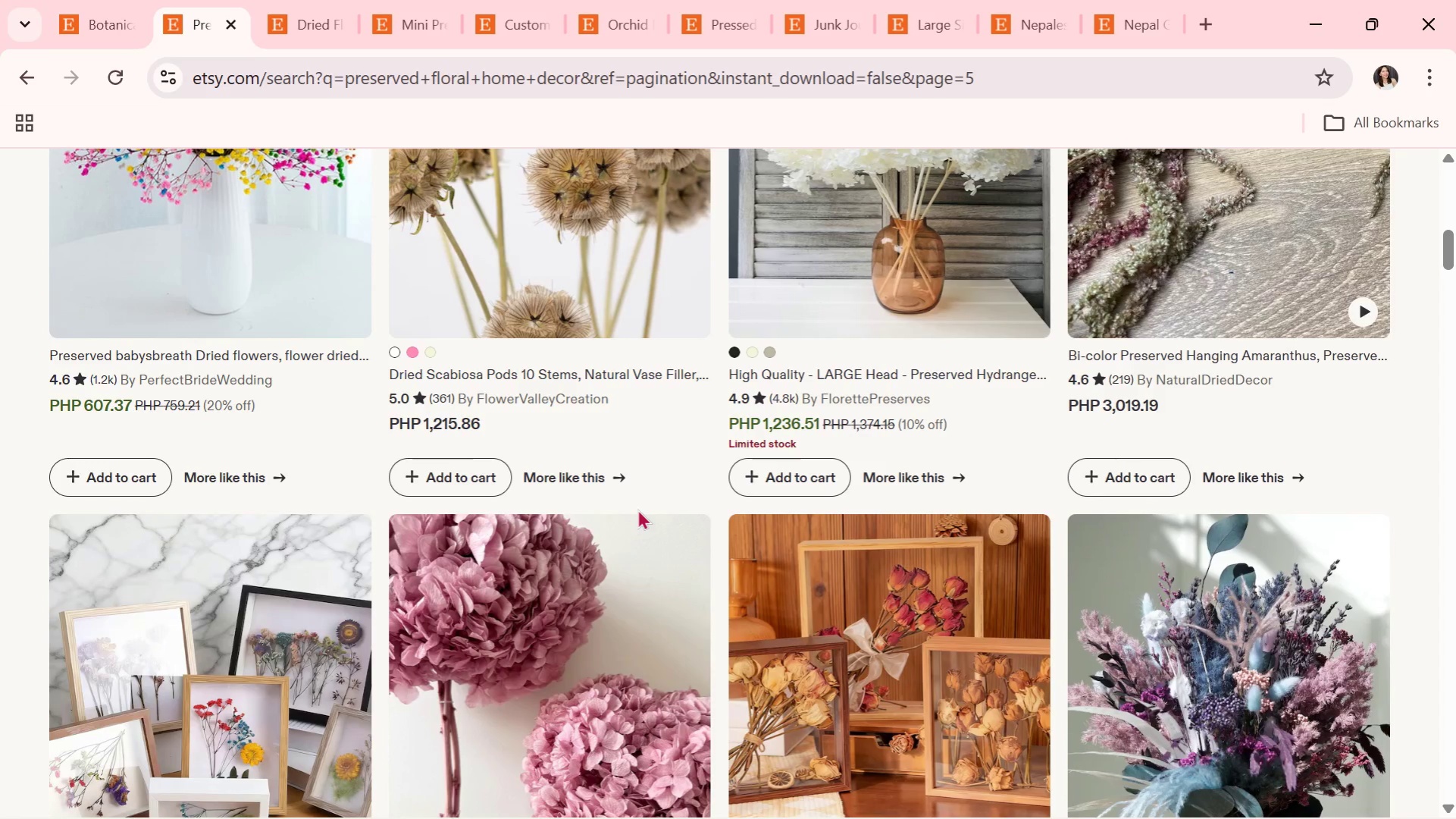 
scroll: coordinate [637, 509], scroll_direction: down, amount: 6.0
 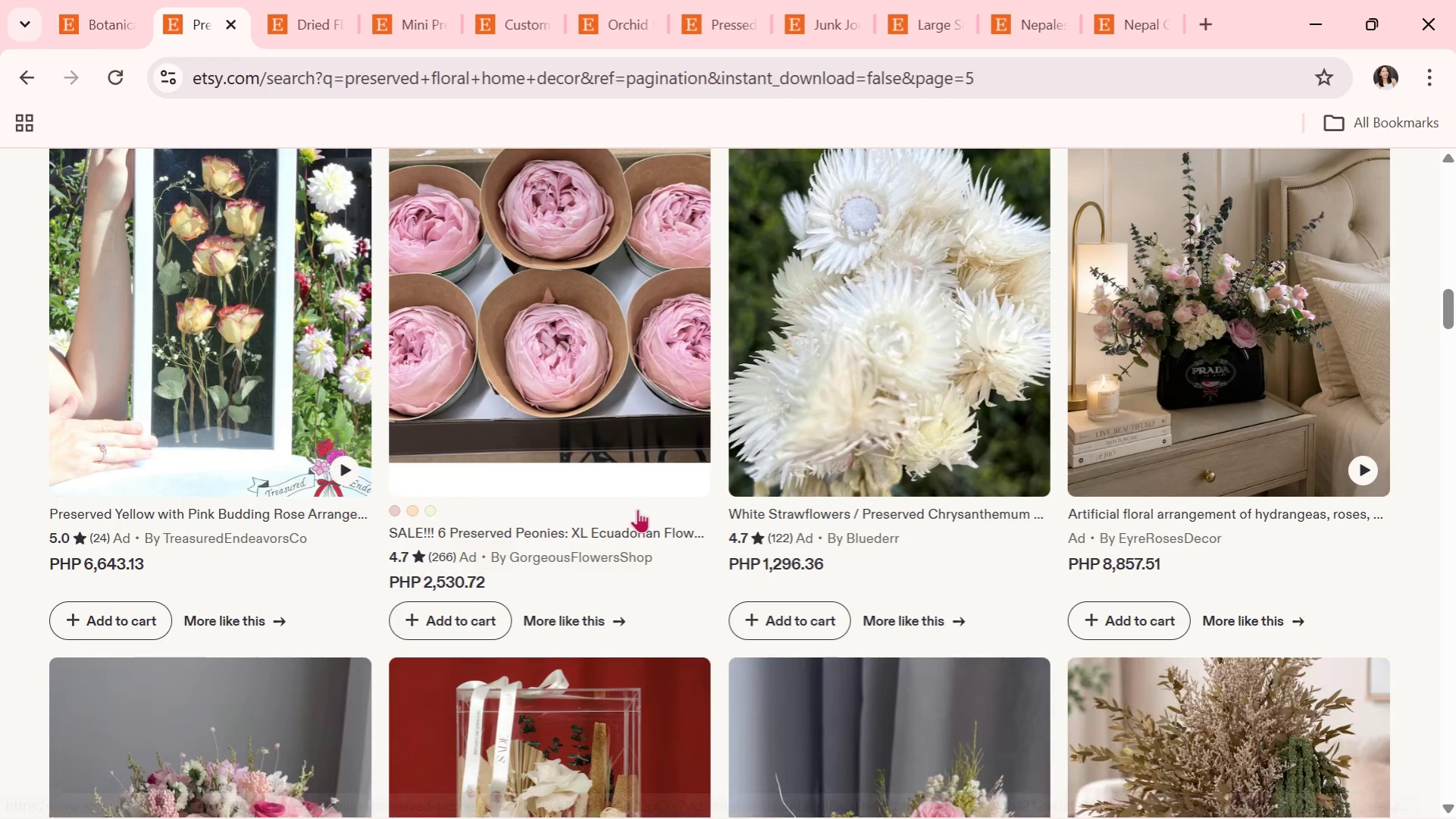 
scroll: coordinate [637, 509], scroll_direction: down, amount: 3.0
 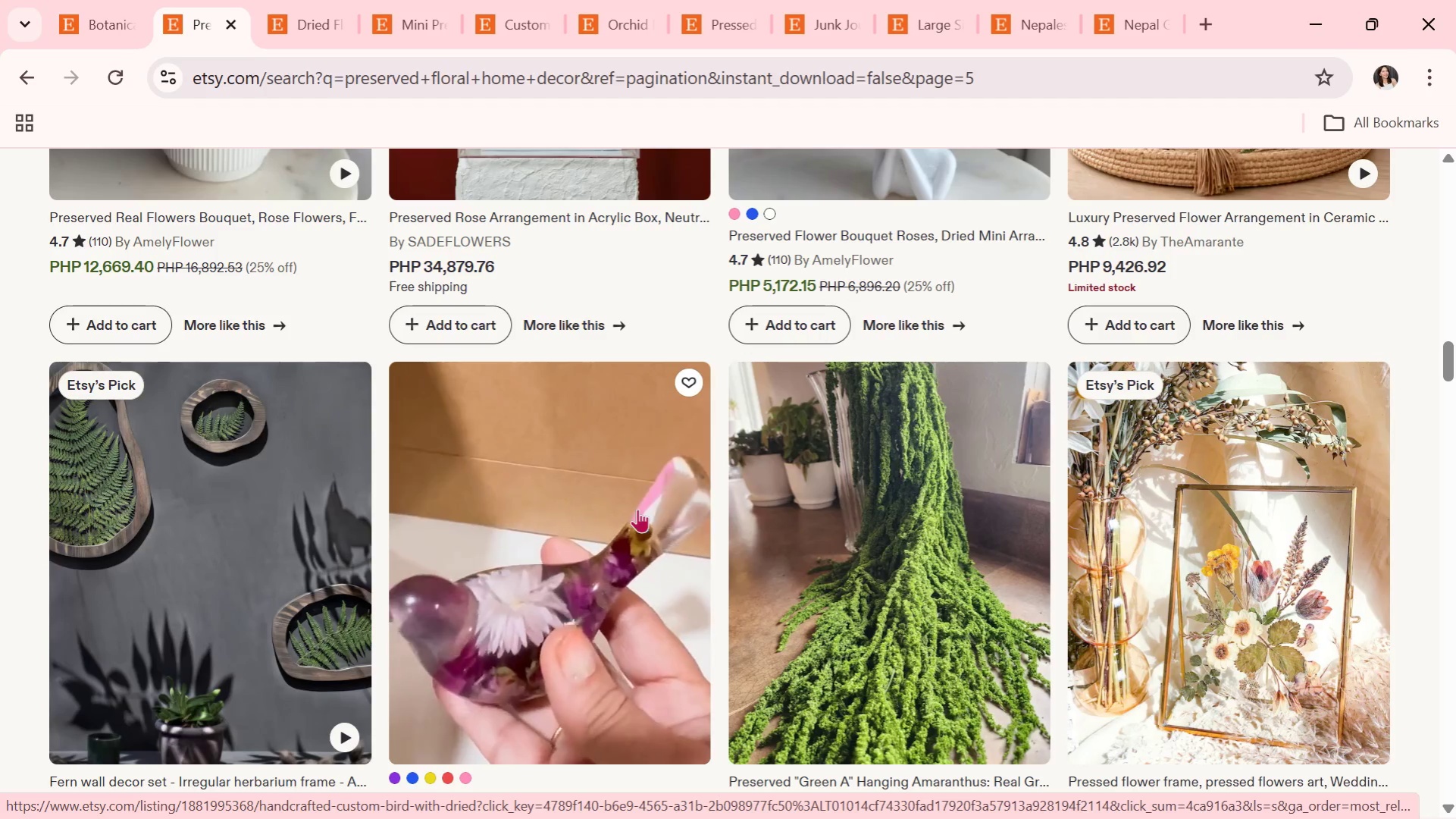 
wait(11.84)
 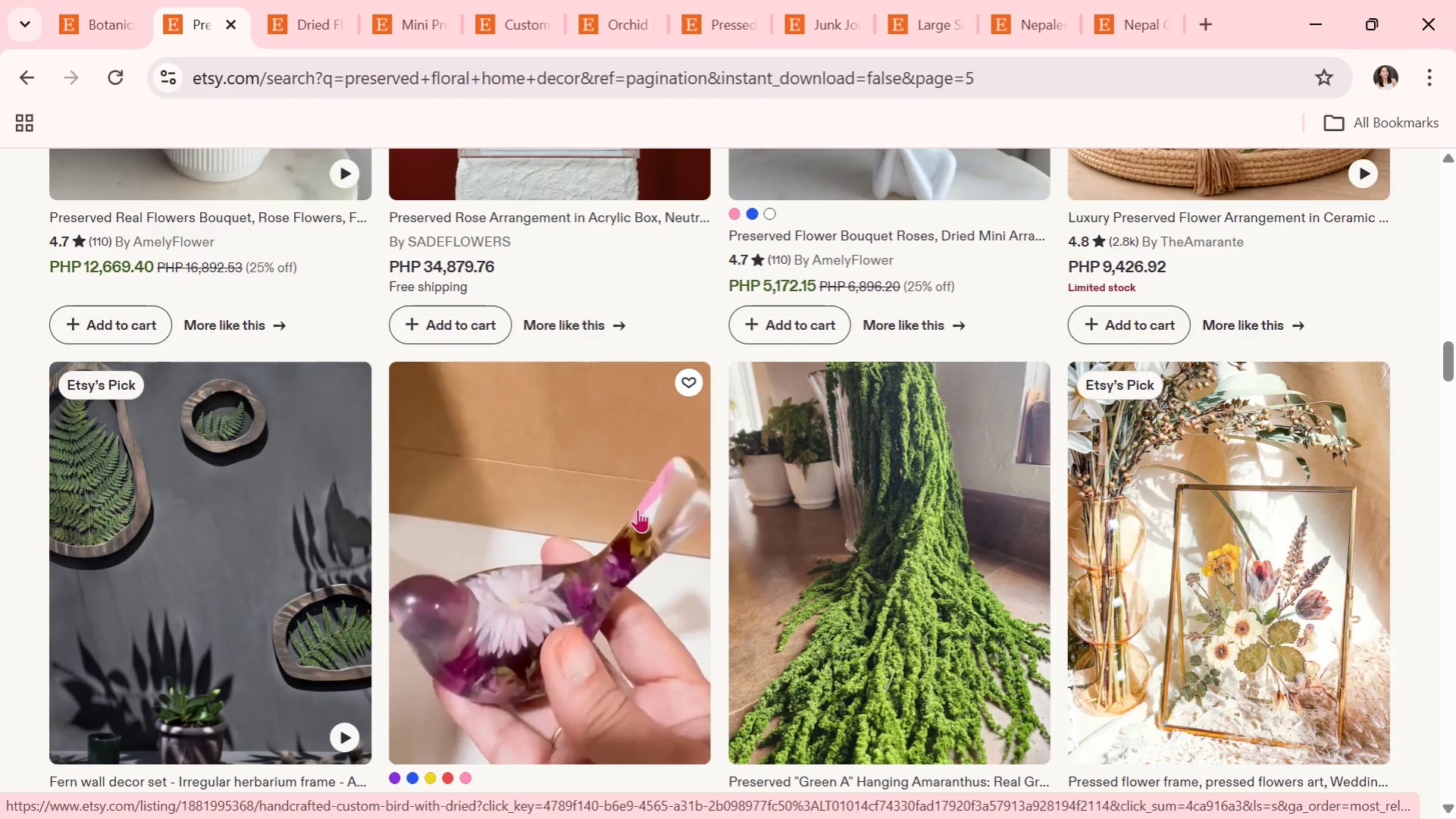 
scroll: coordinate [733, 571], scroll_direction: down, amount: 1.0
 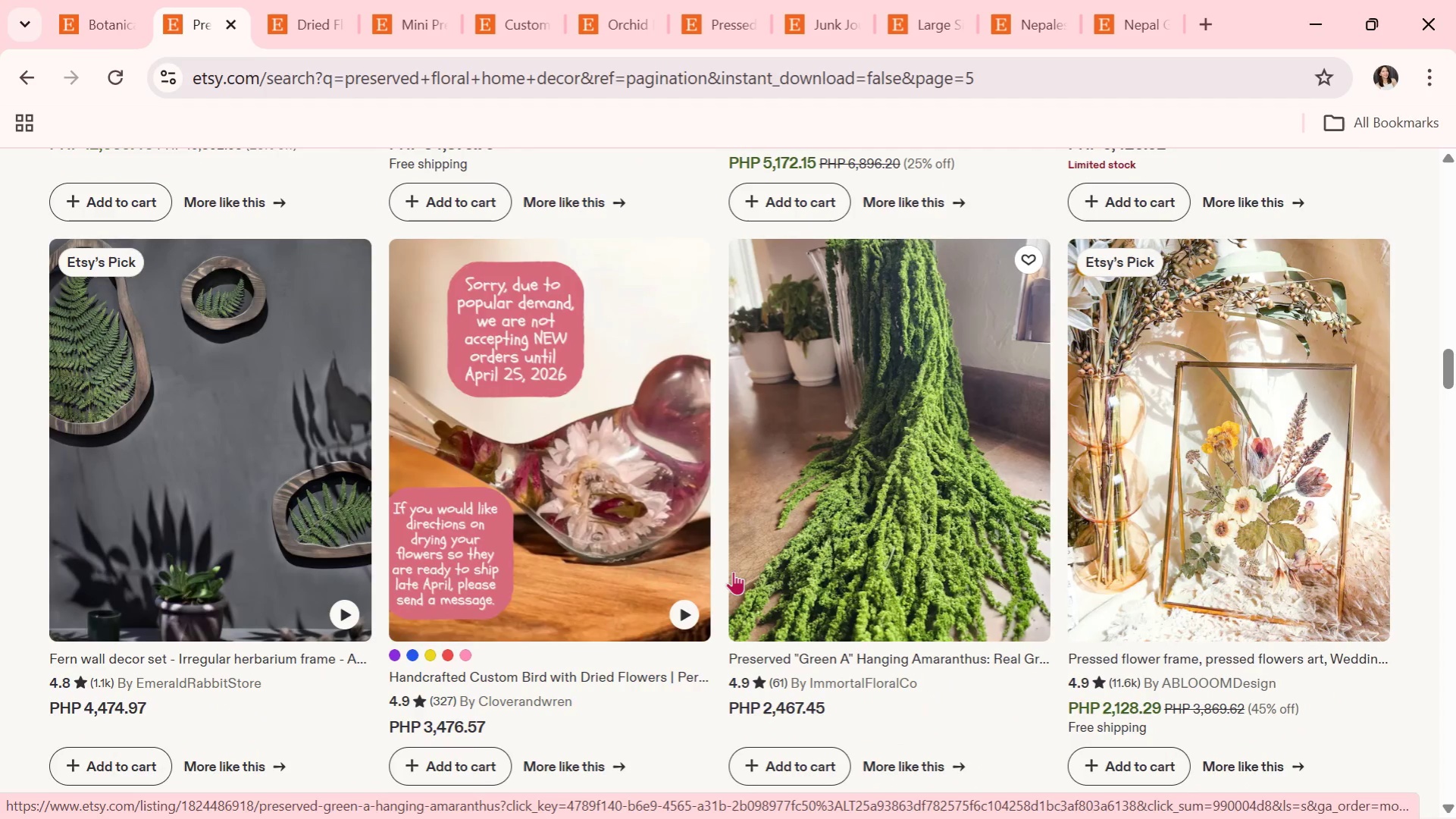 
wait(12.83)
 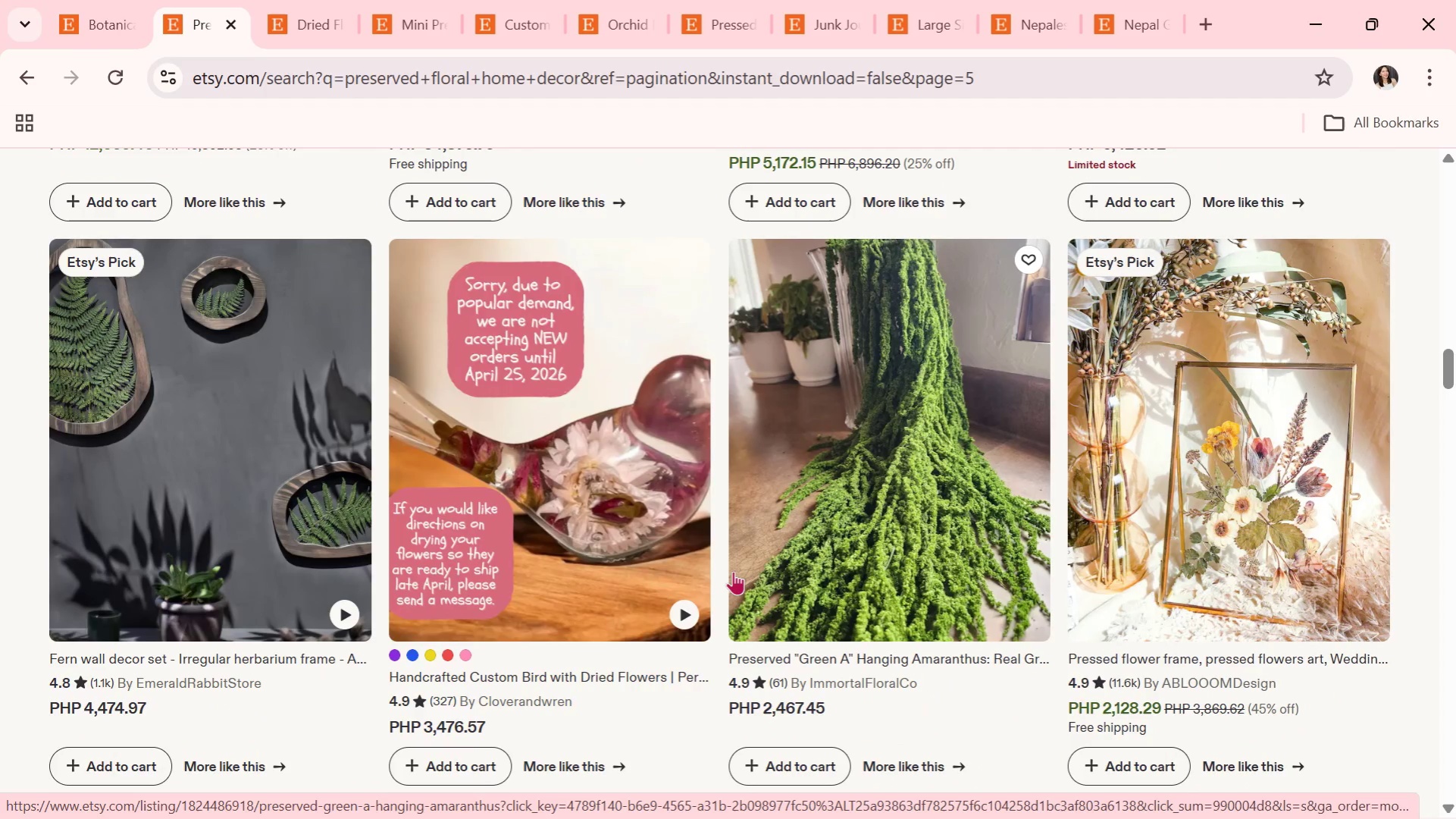 
scroll: coordinate [733, 571], scroll_direction: down, amount: 1.0
 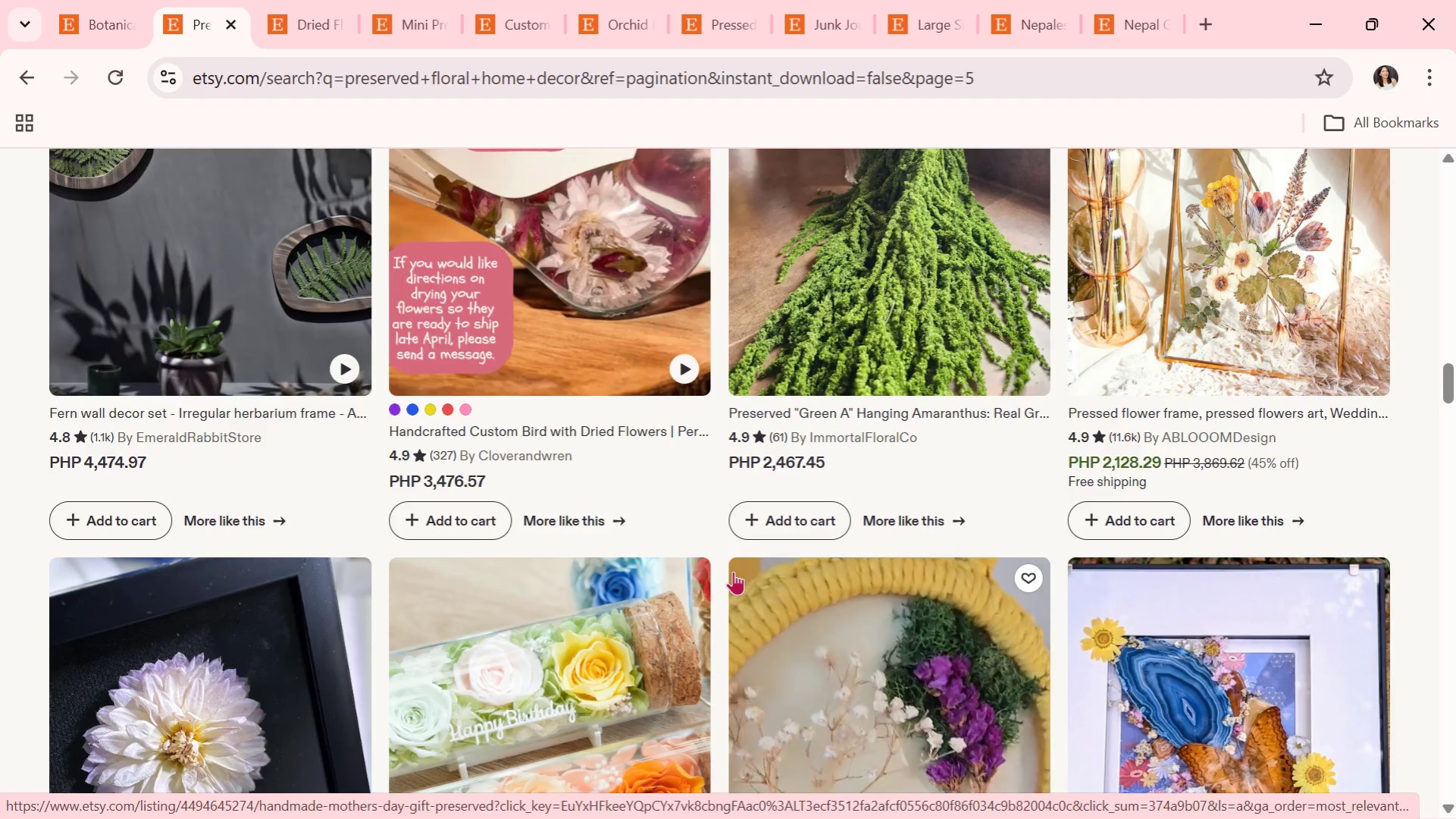 
wait(16.72)
 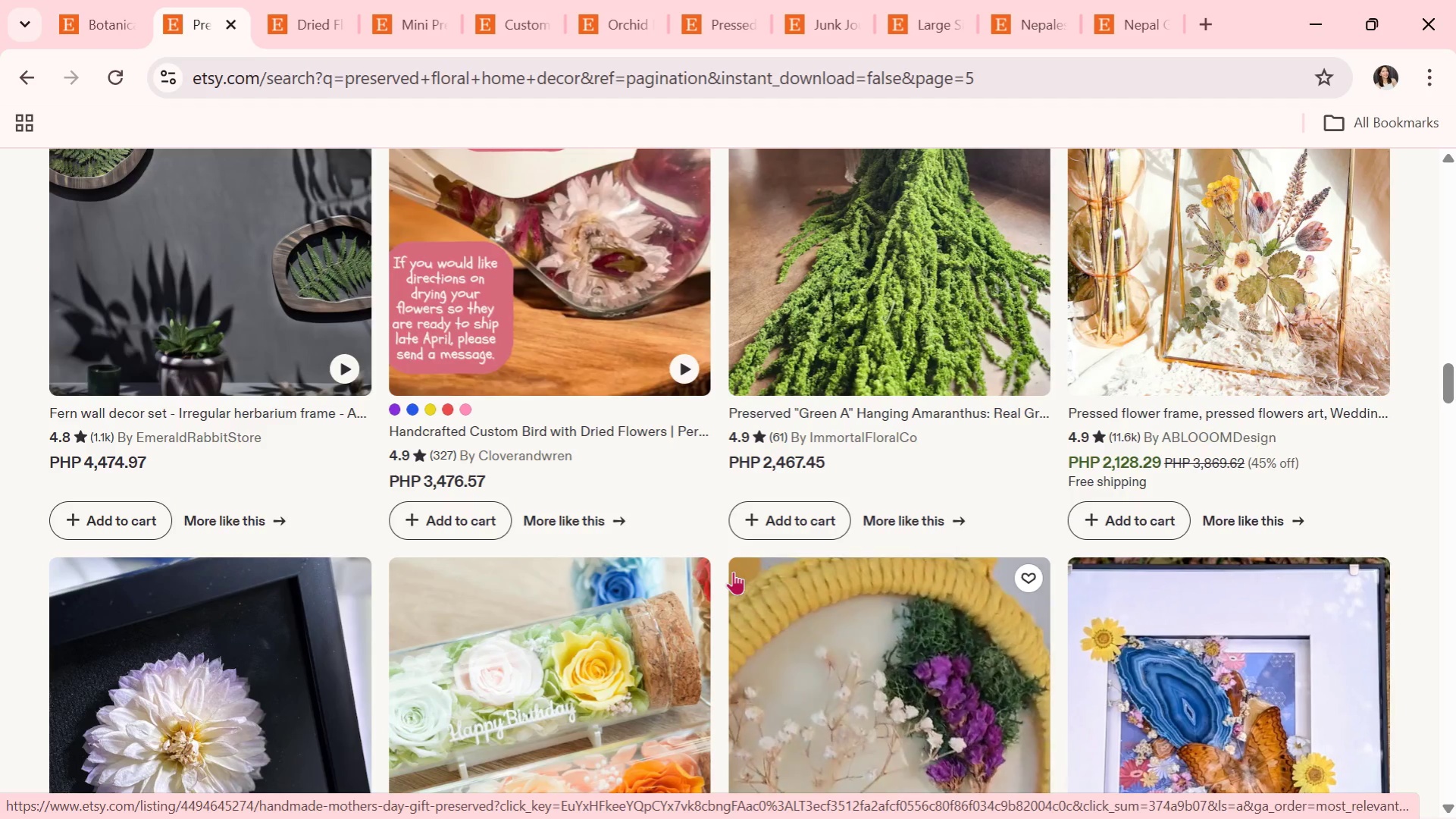 
scroll: coordinate [733, 571], scroll_direction: down, amount: 1.0
 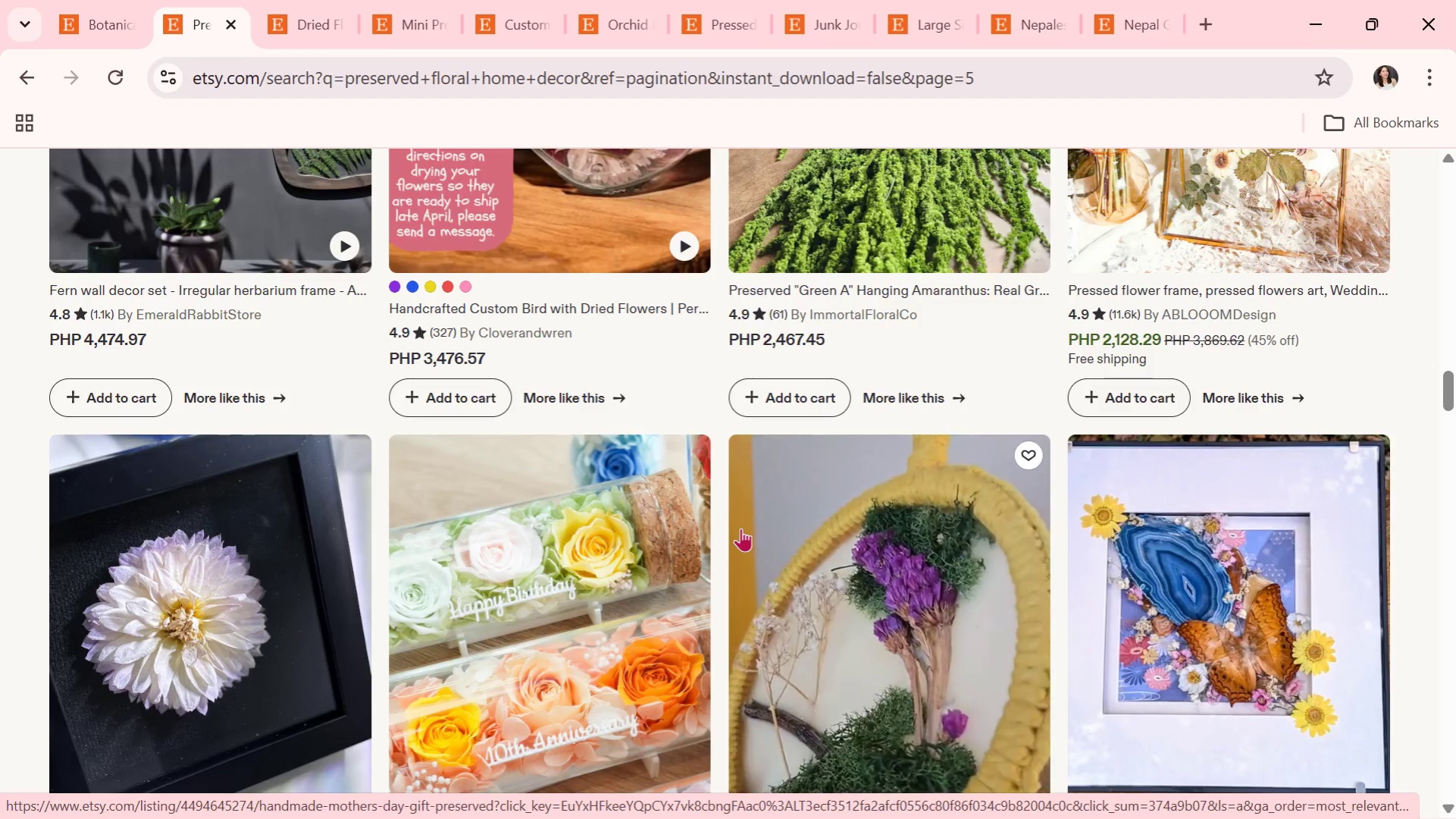 
wait(61.09)
 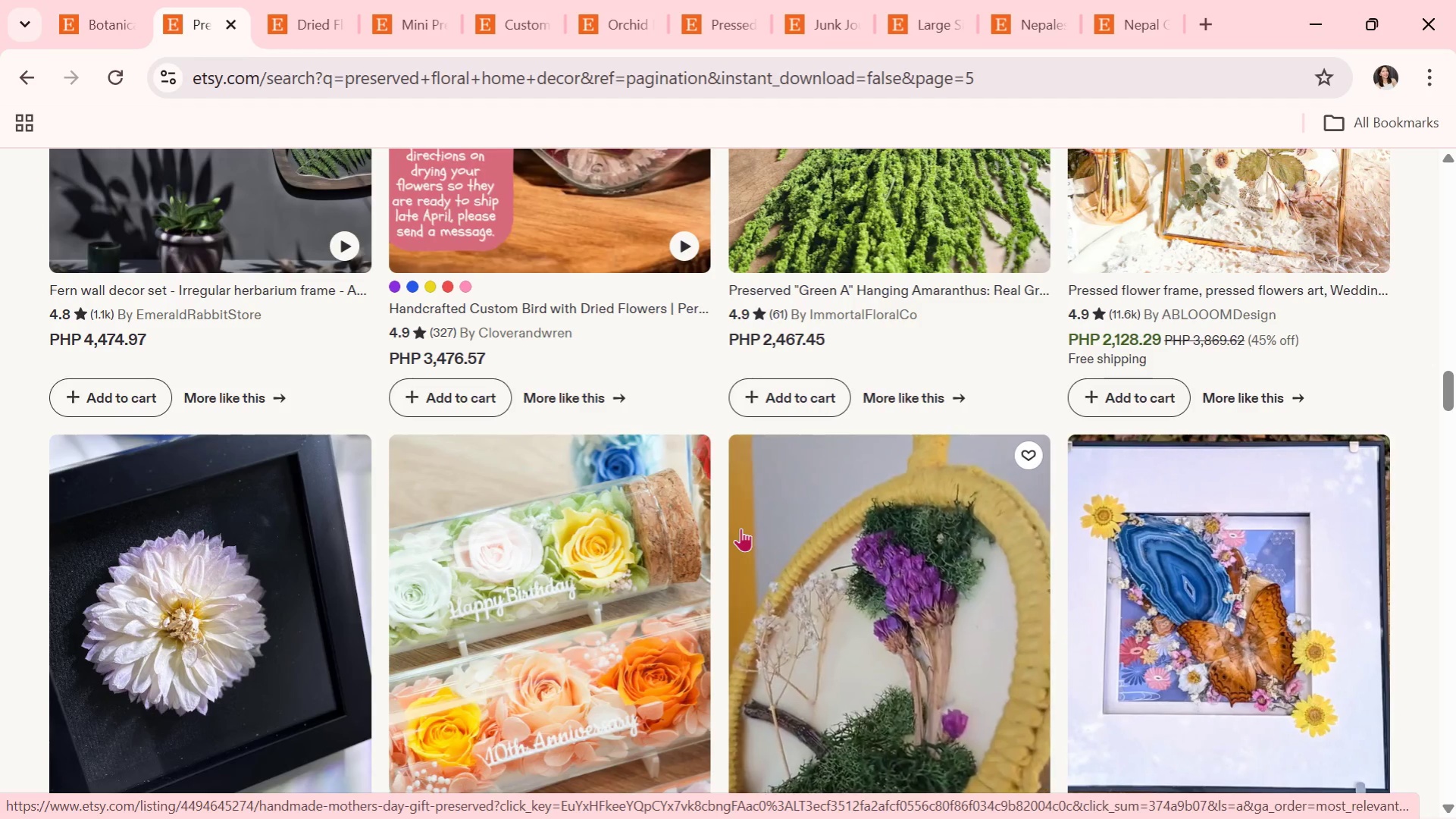 
scroll: coordinate [969, 519], scroll_direction: down, amount: 5.0
 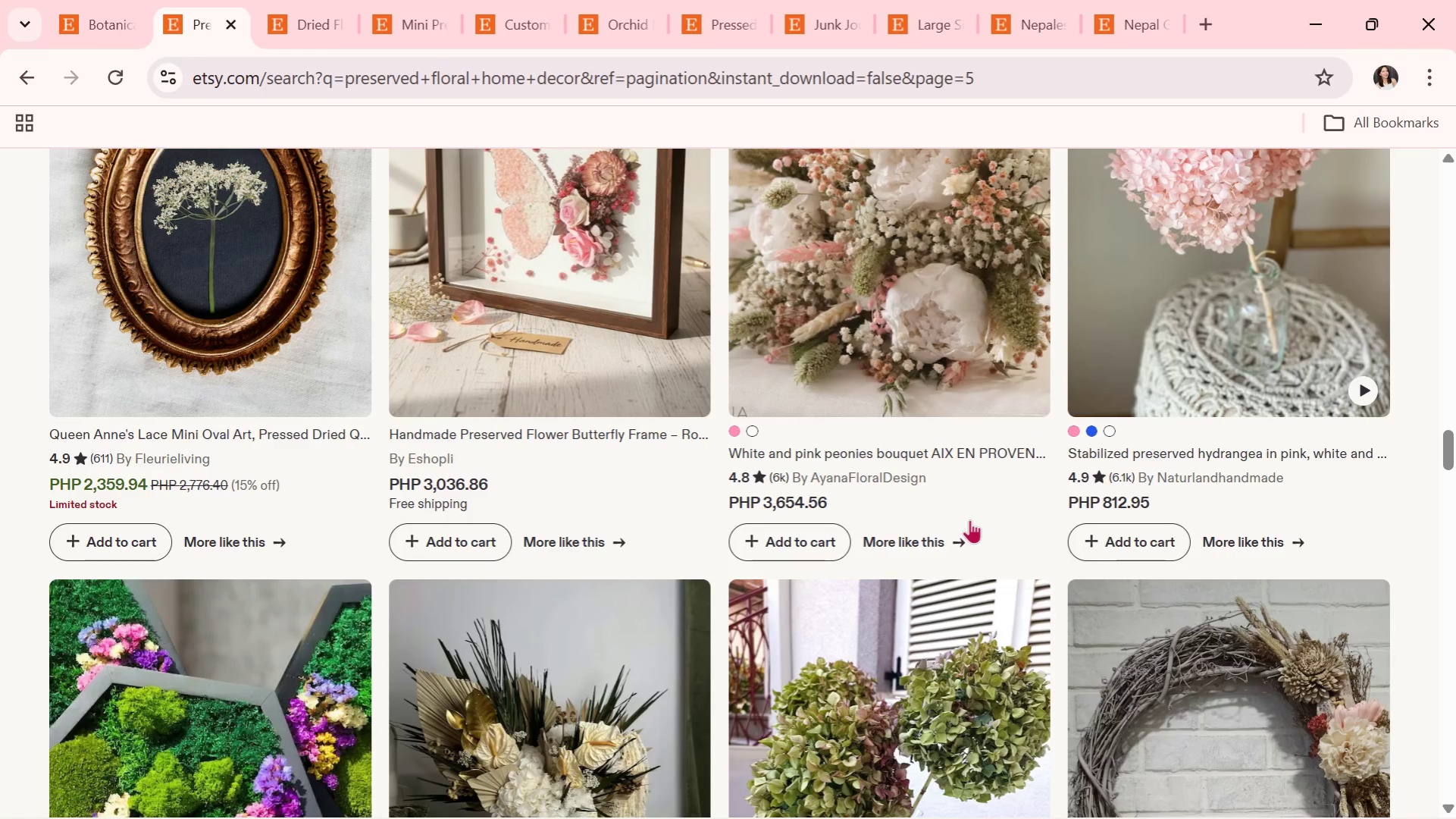 
wait(5.64)
 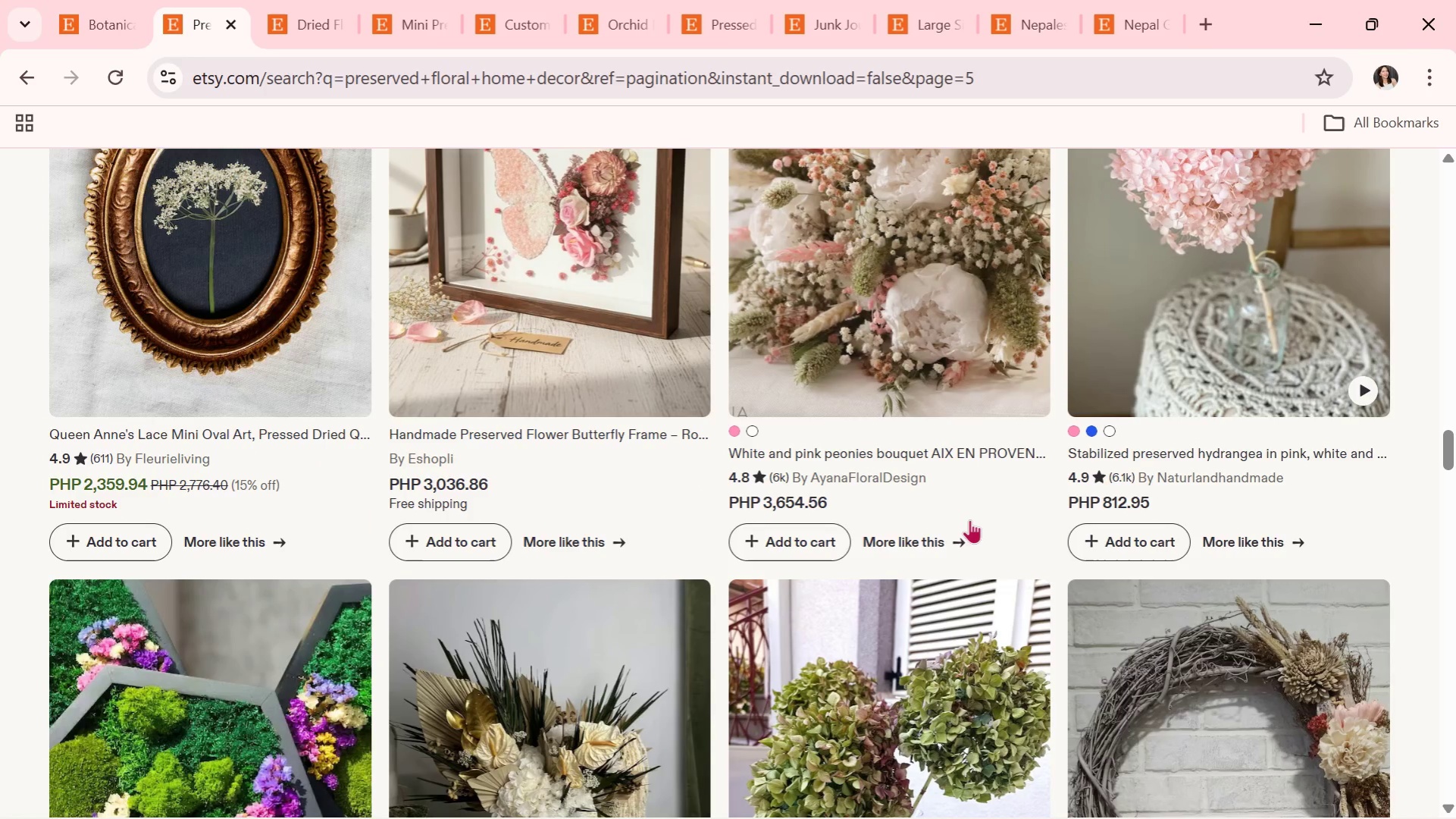 
scroll: coordinate [969, 519], scroll_direction: down, amount: 1.0
 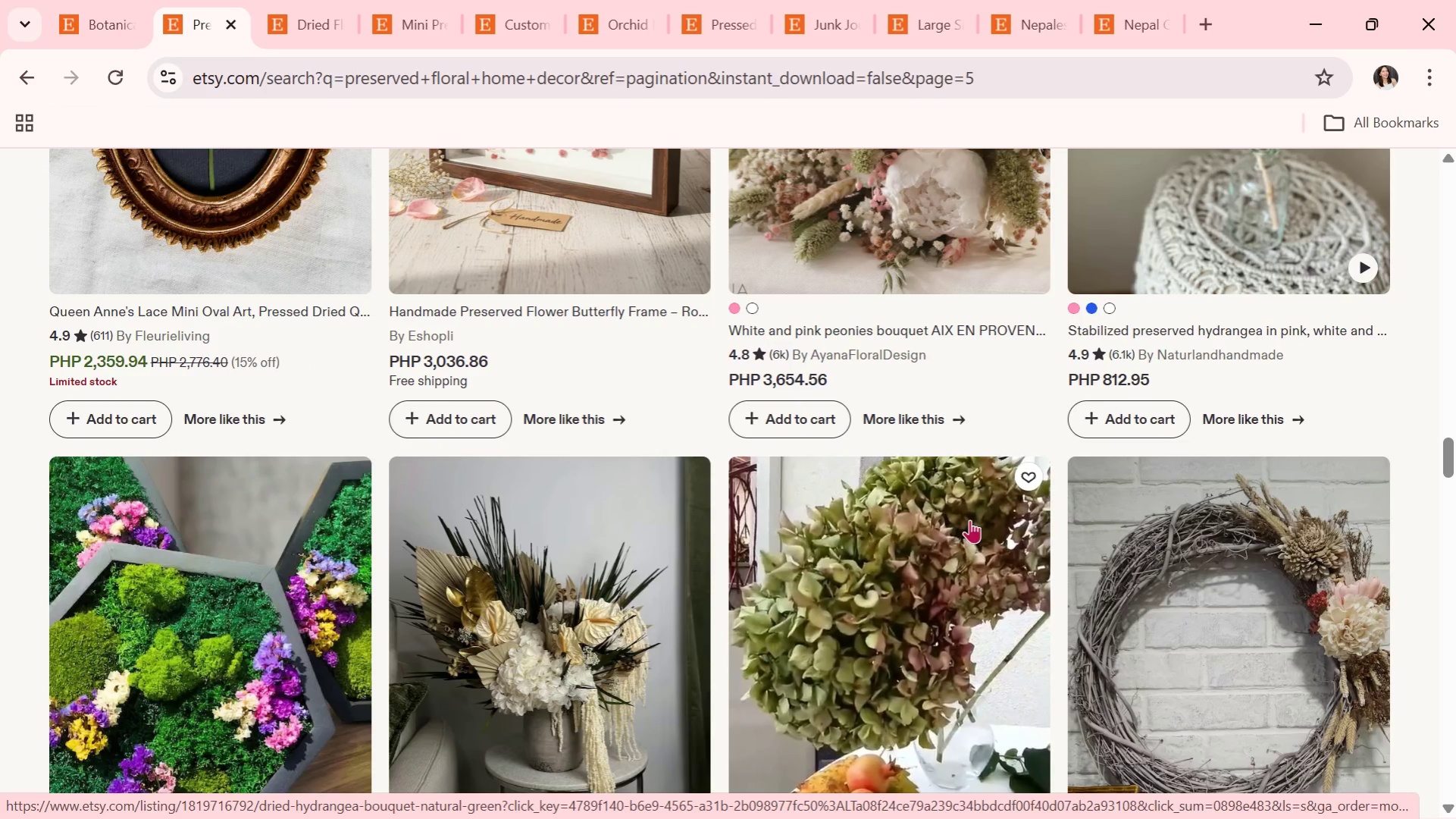 
wait(7.29)
 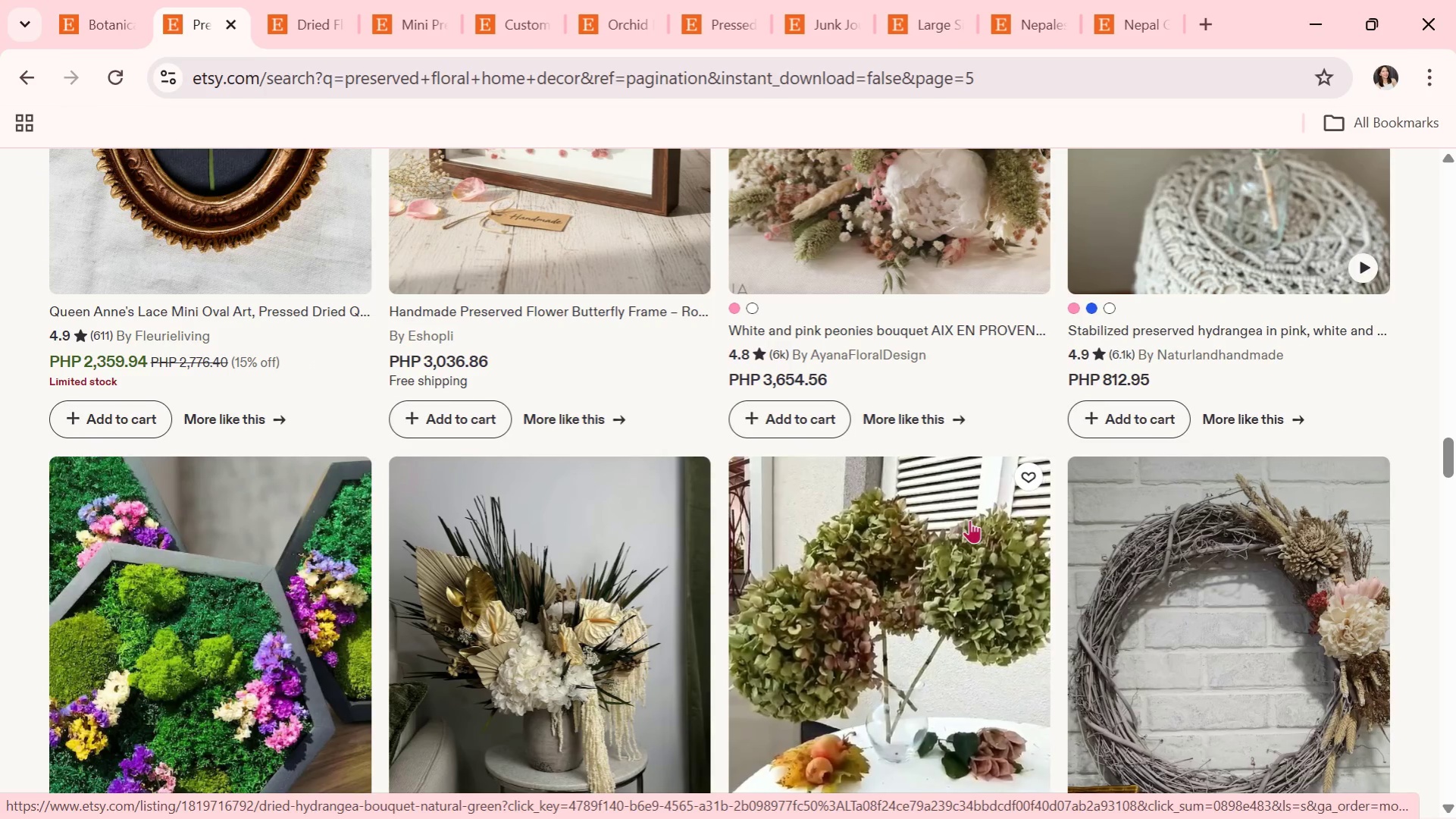 
scroll: coordinate [903, 694], scroll_direction: down, amount: 3.0
 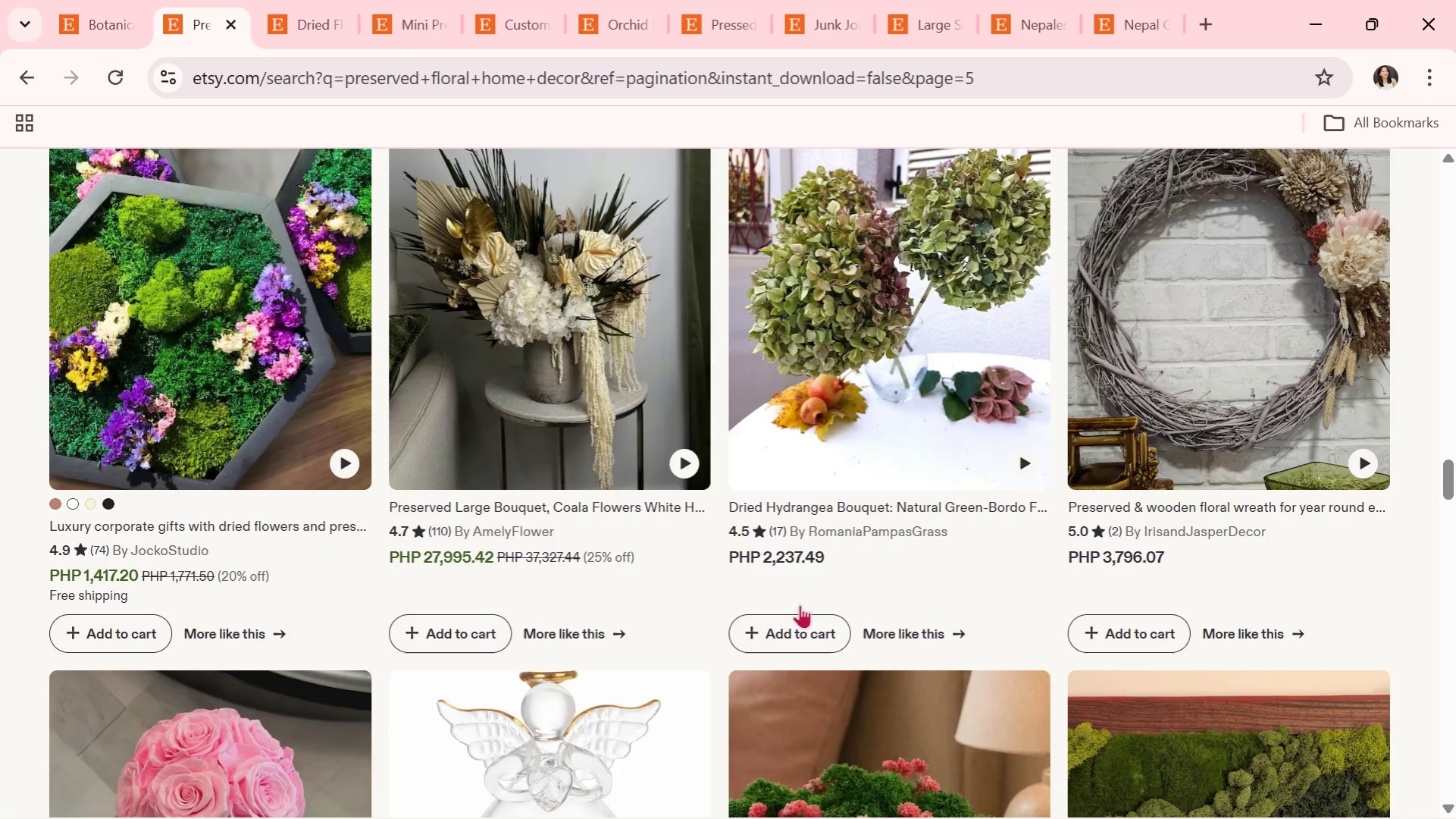 
wait(11.38)
 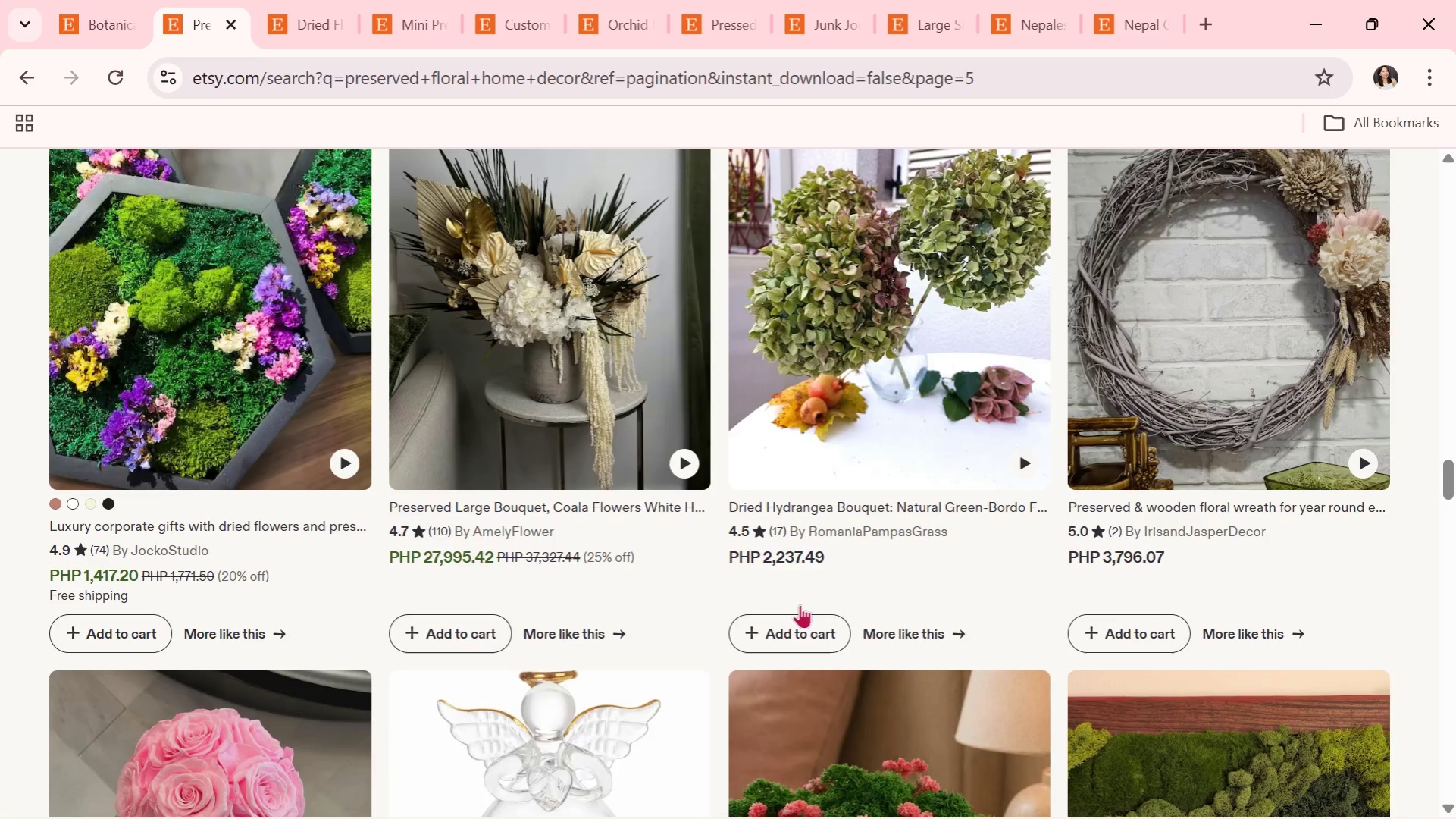 
scroll: coordinate [804, 654], scroll_direction: down, amount: 4.0
 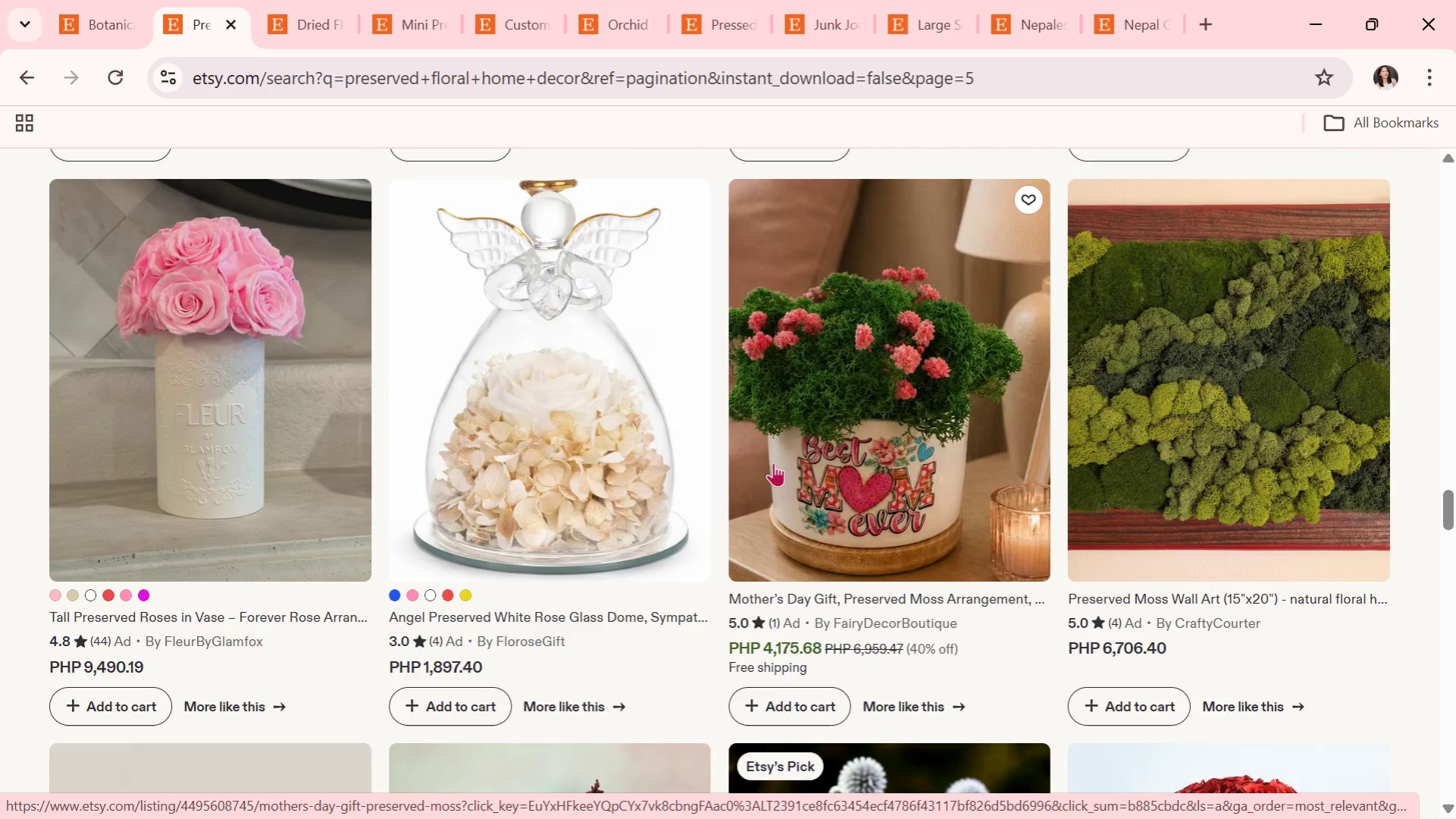 
wait(14.7)
 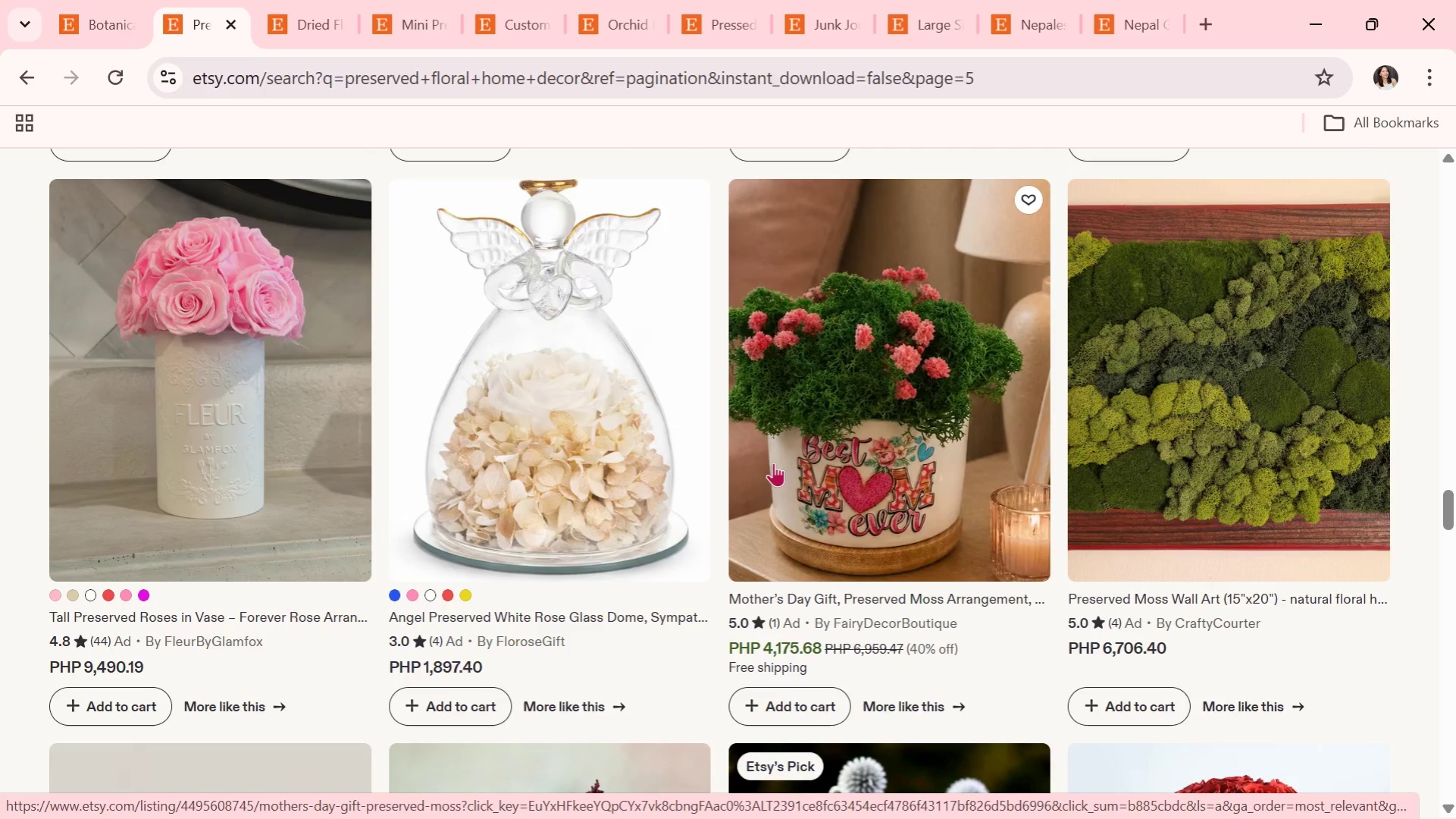 
scroll: coordinate [654, 554], scroll_direction: down, amount: 1.0
 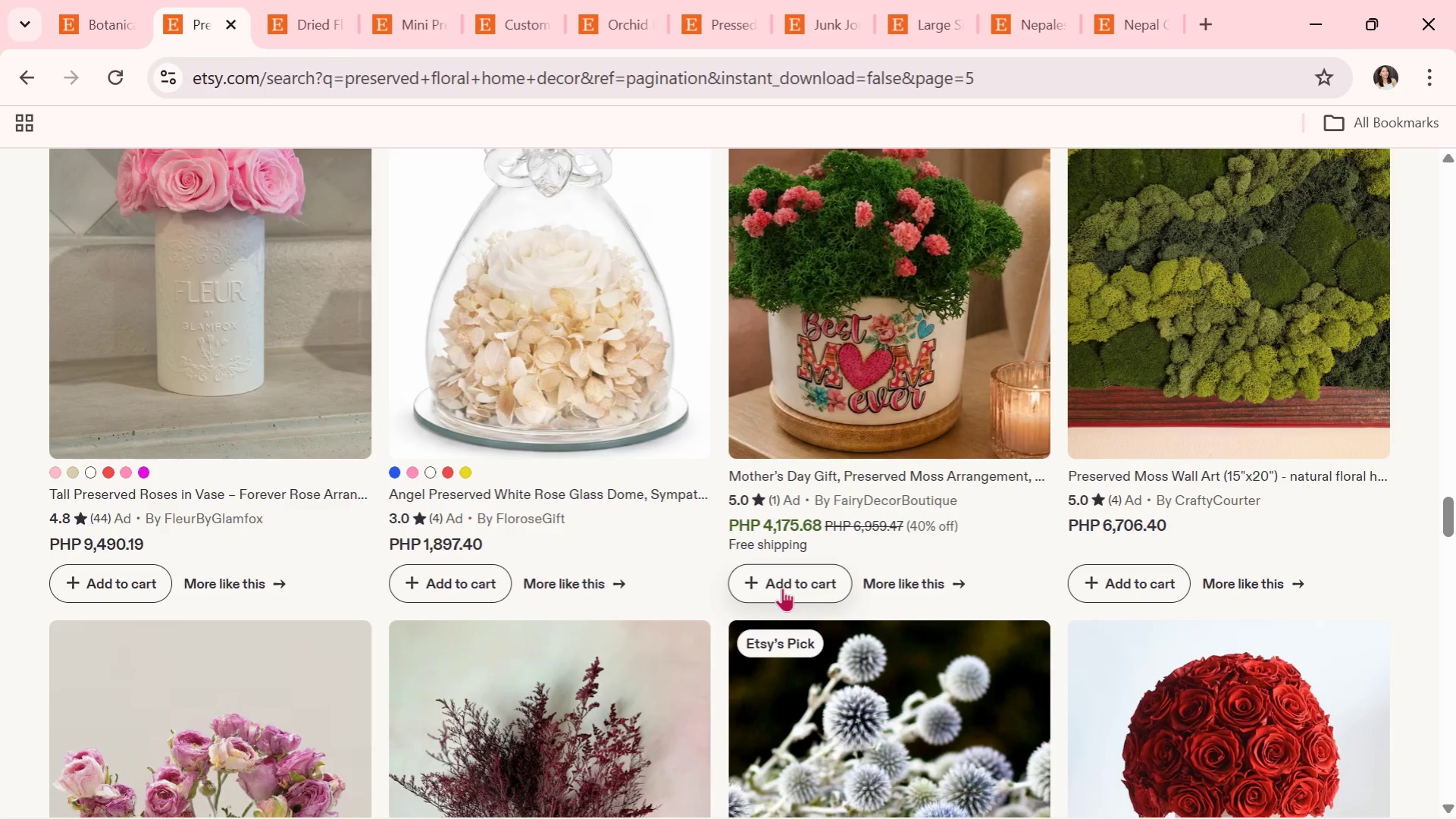 
wait(14.74)
 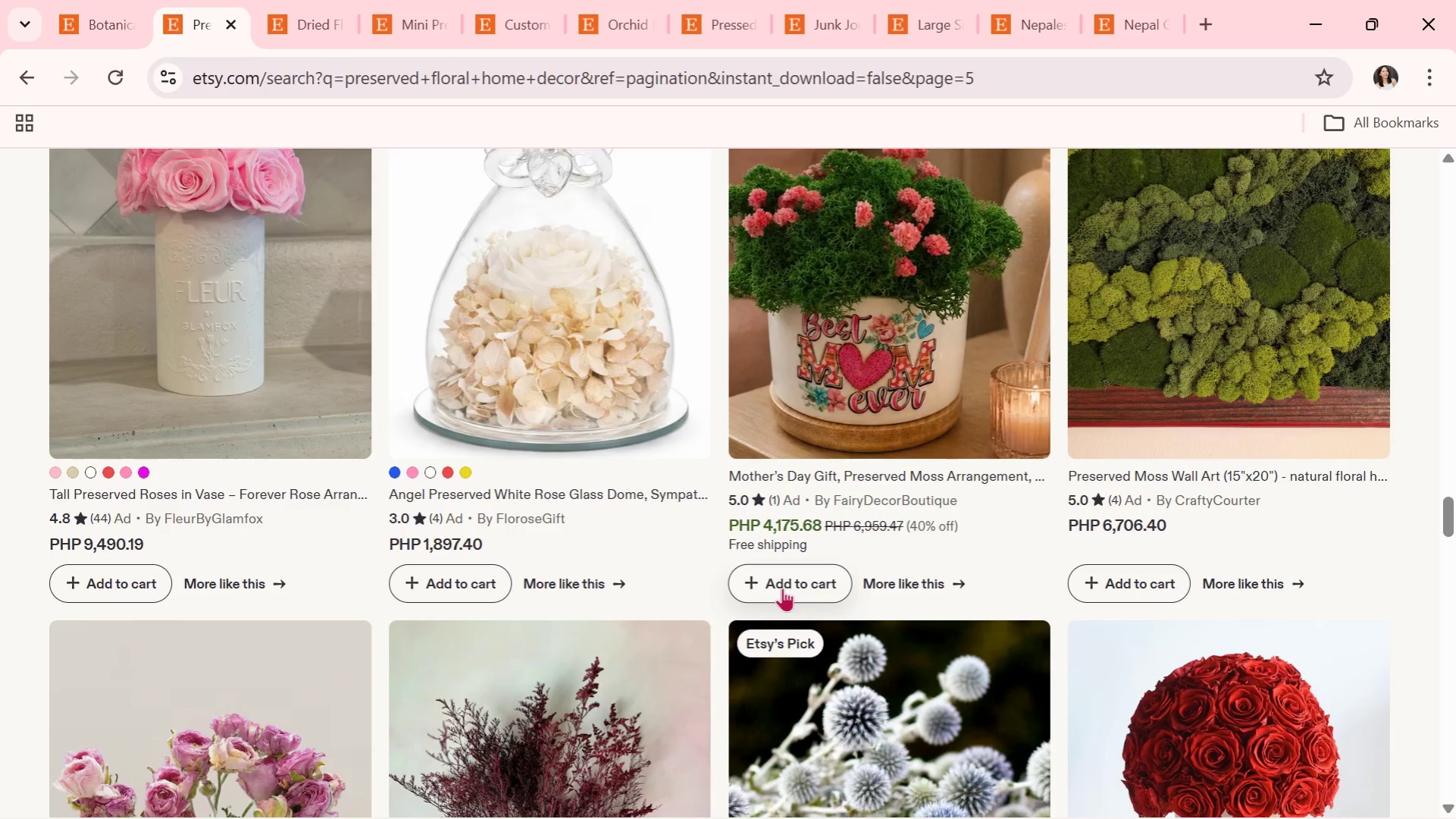 
scroll: coordinate [886, 445], scroll_direction: down, amount: 3.0
 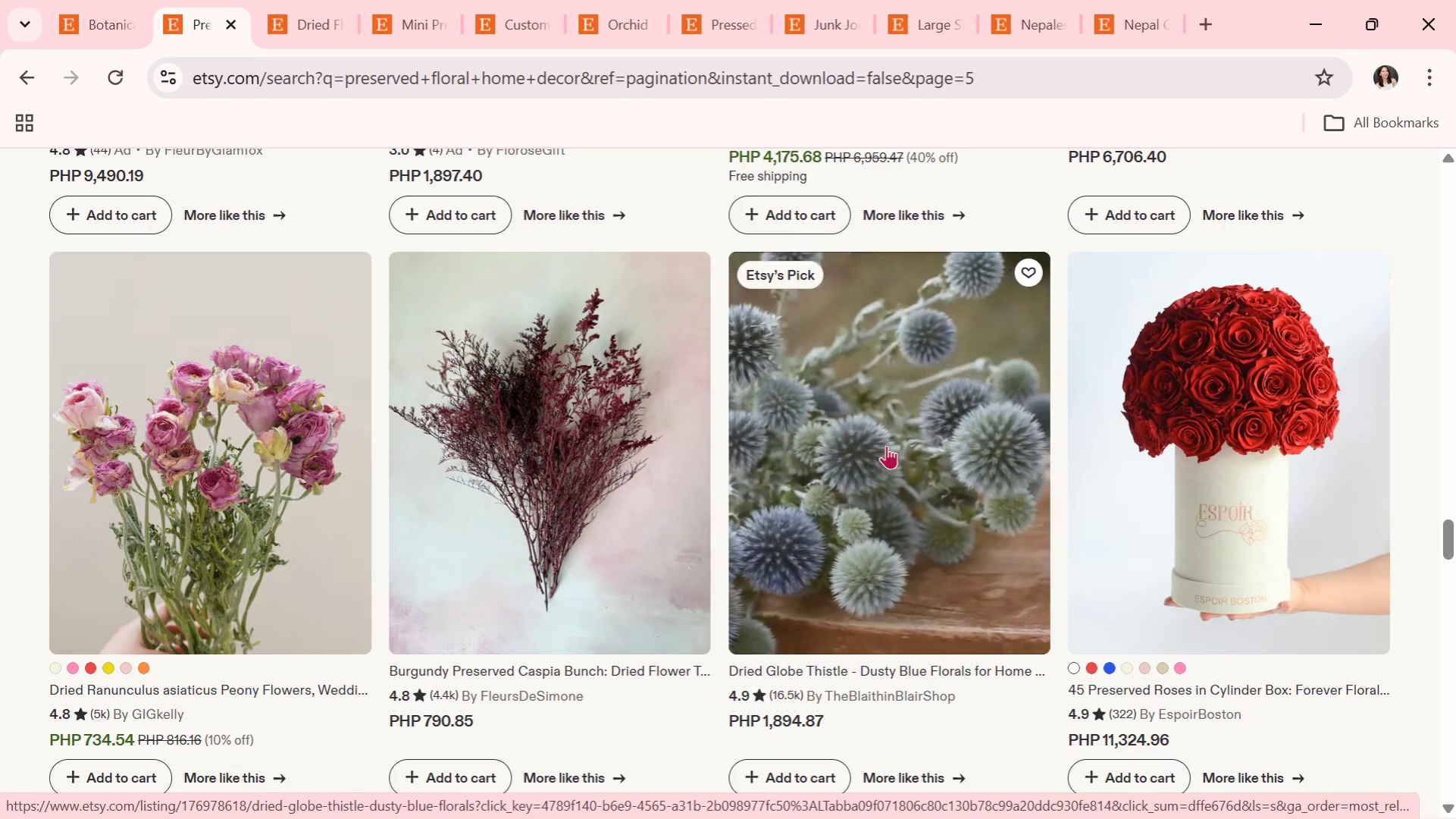 
wait(7.21)
 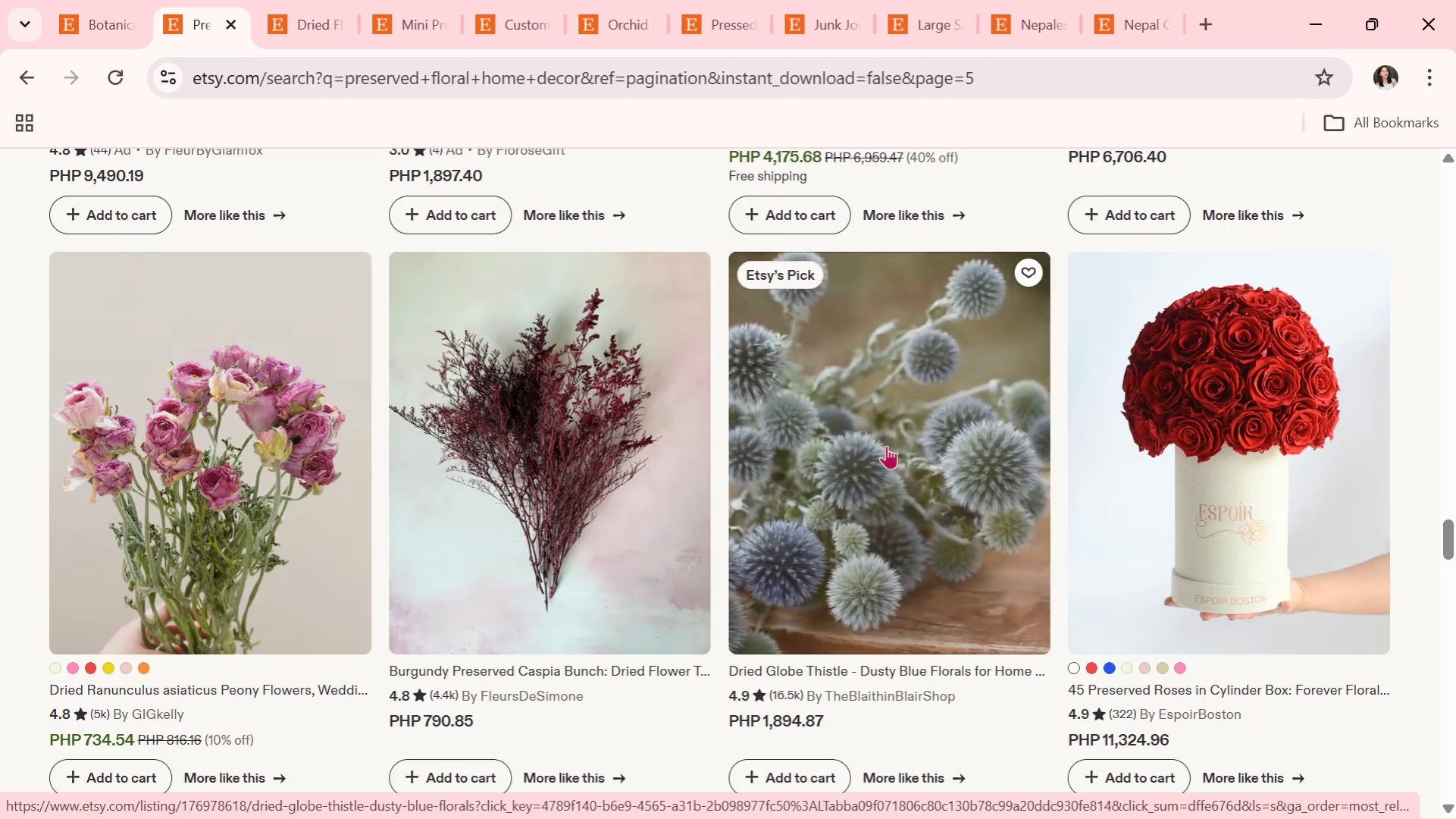 
scroll: coordinate [1071, 626], scroll_direction: down, amount: 3.0
 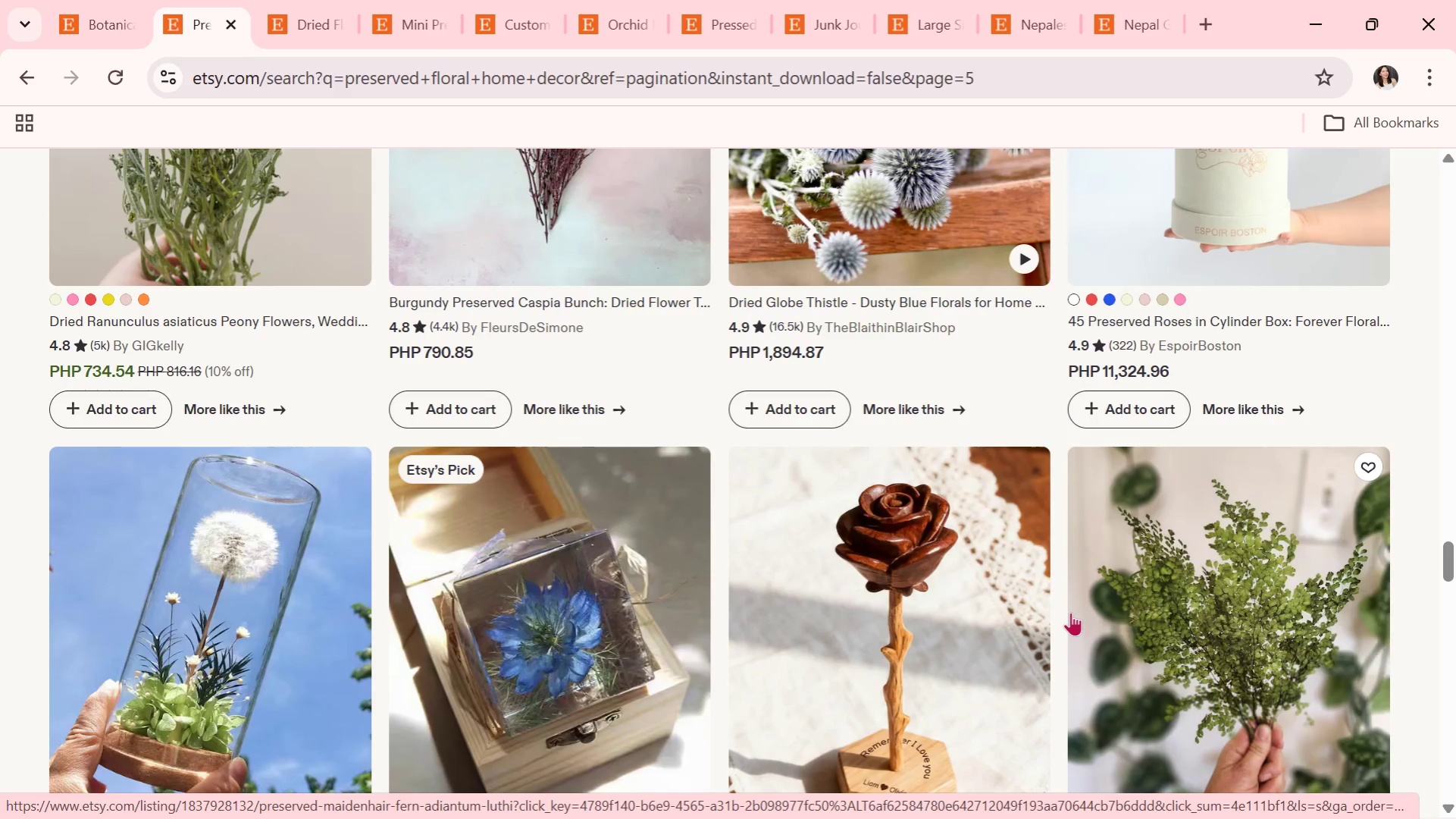 
wait(10.72)
 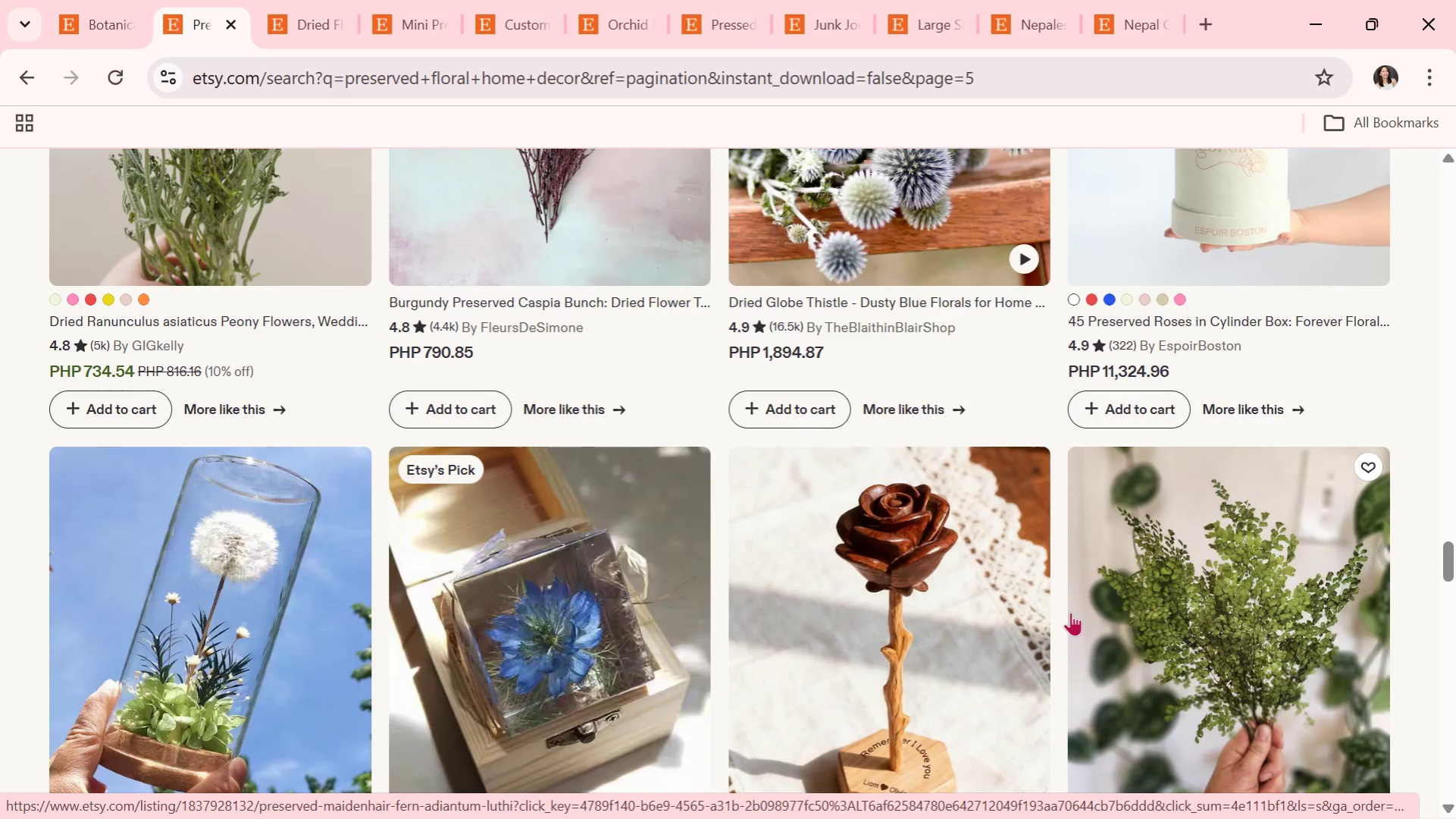 
scroll: coordinate [330, 431], scroll_direction: down, amount: 5.0
 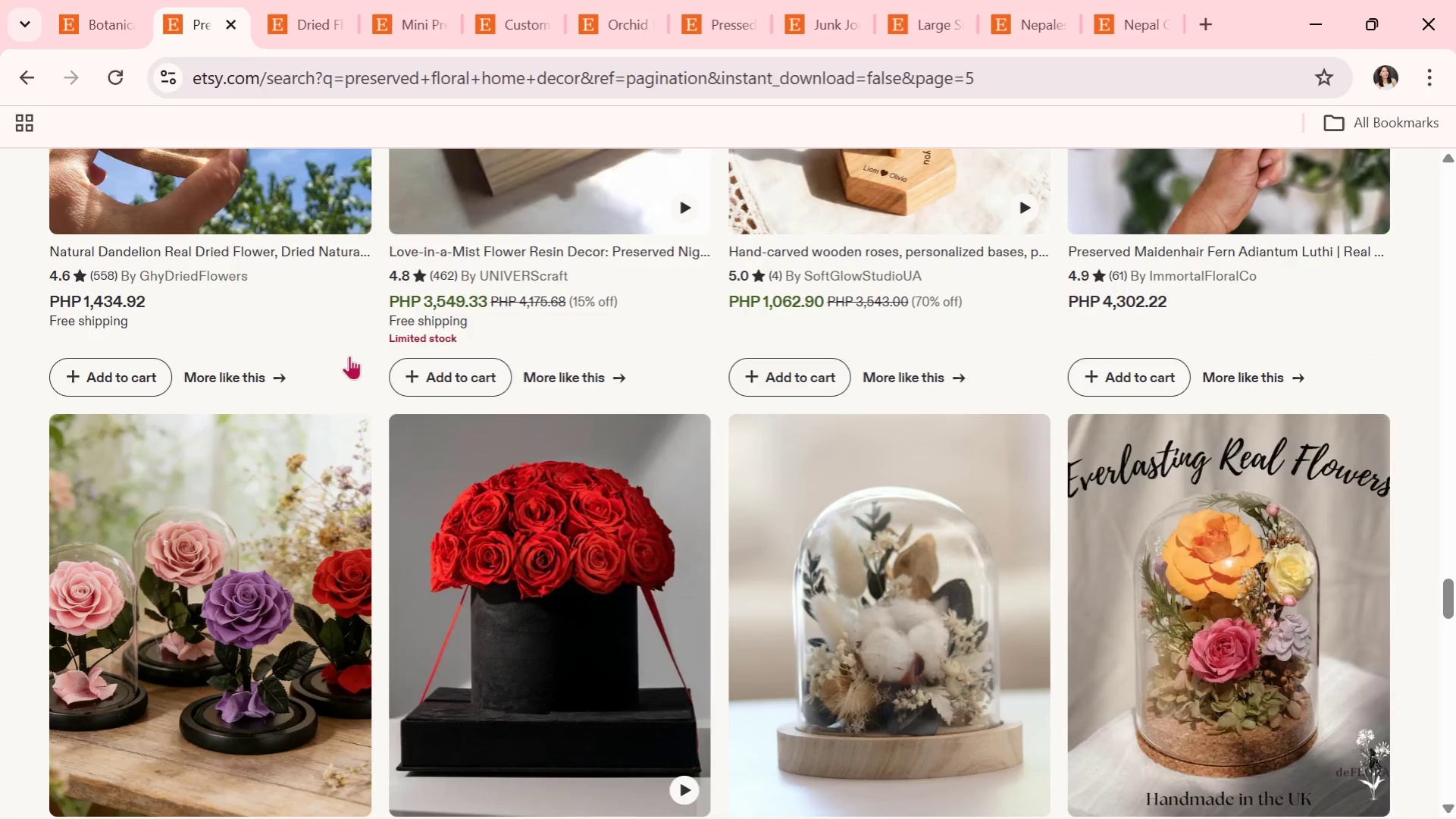 
wait(13.65)
 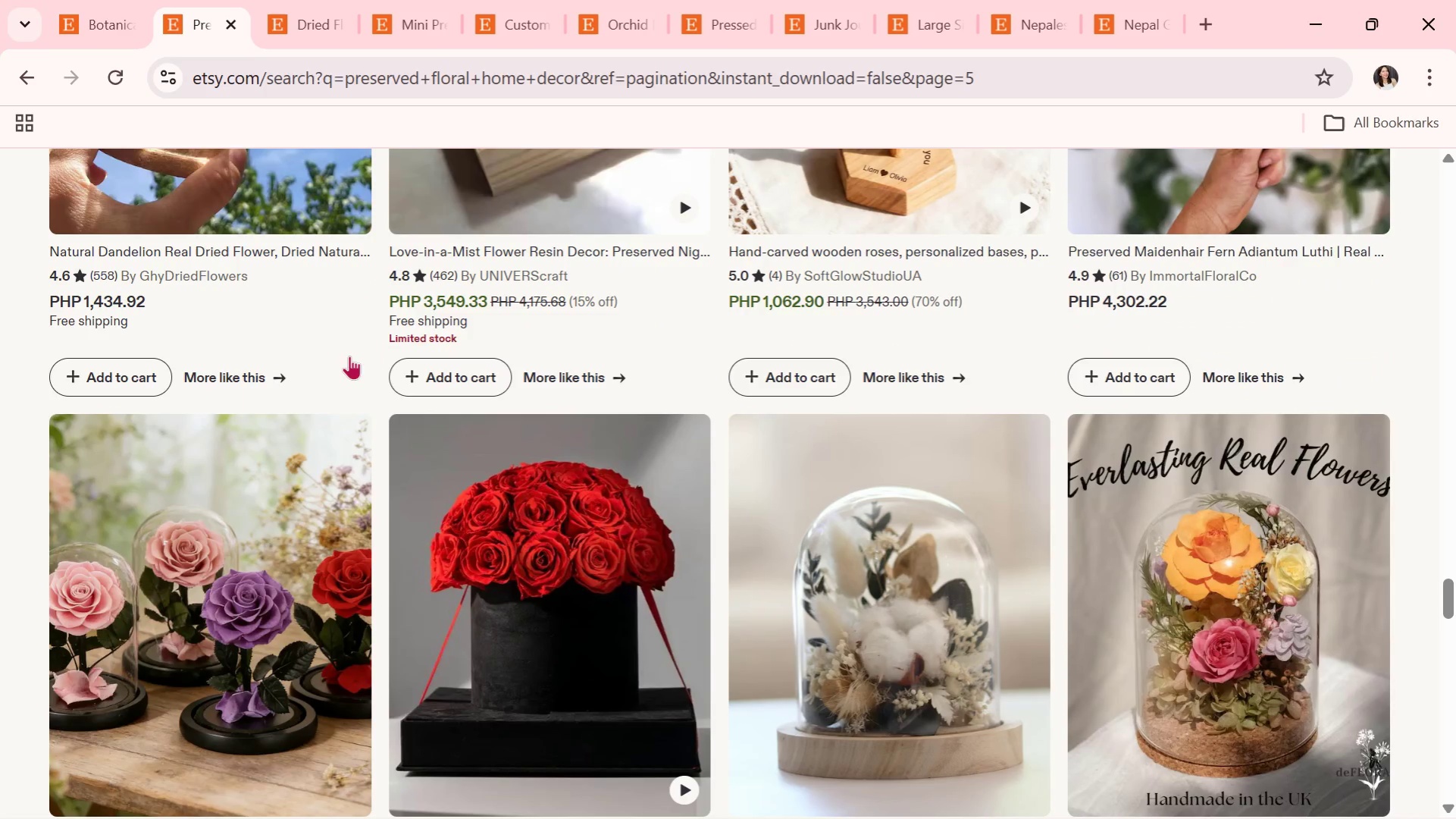 
scroll: coordinate [794, 583], scroll_direction: down, amount: 6.0
 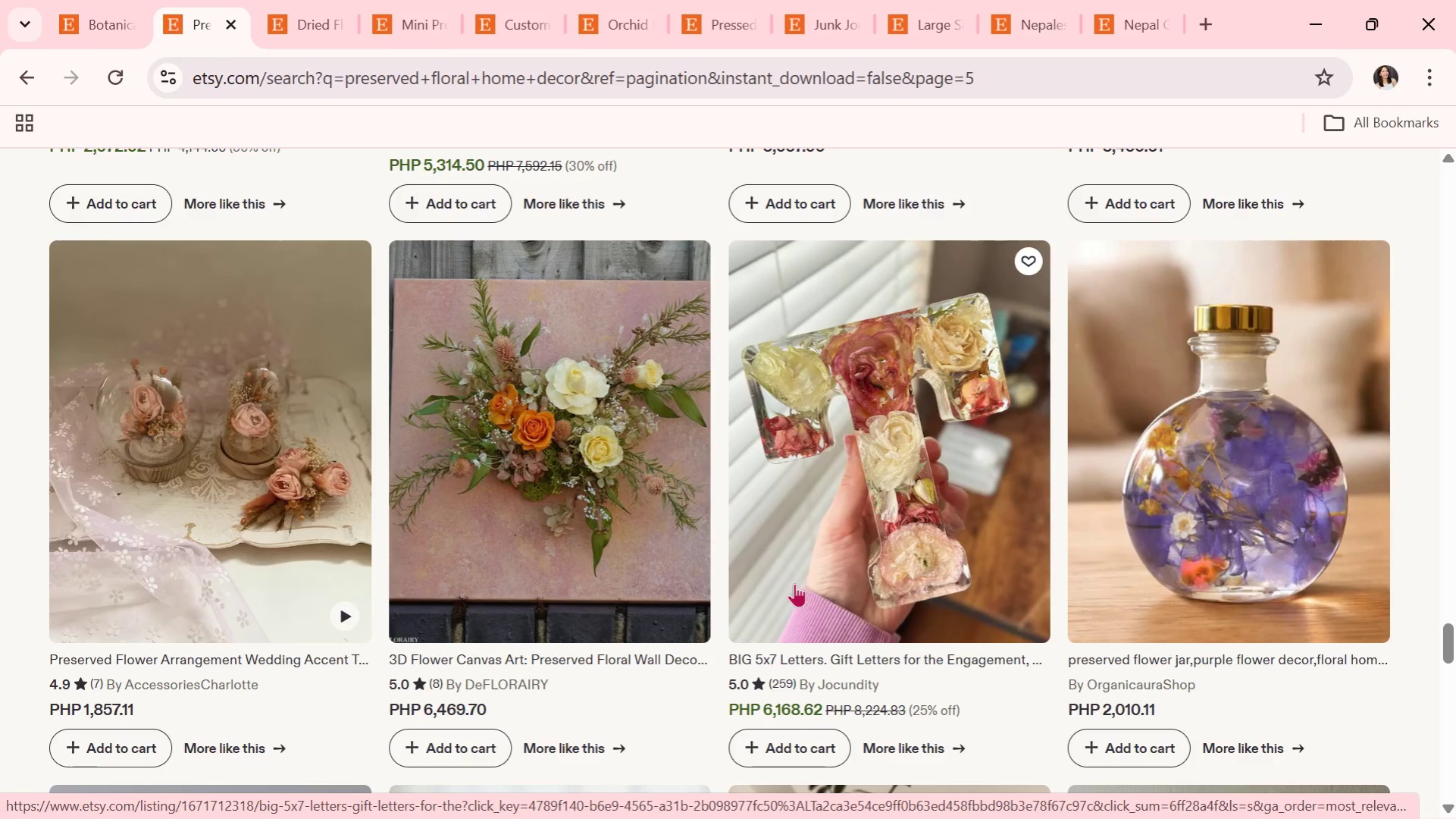 
wait(33.9)
 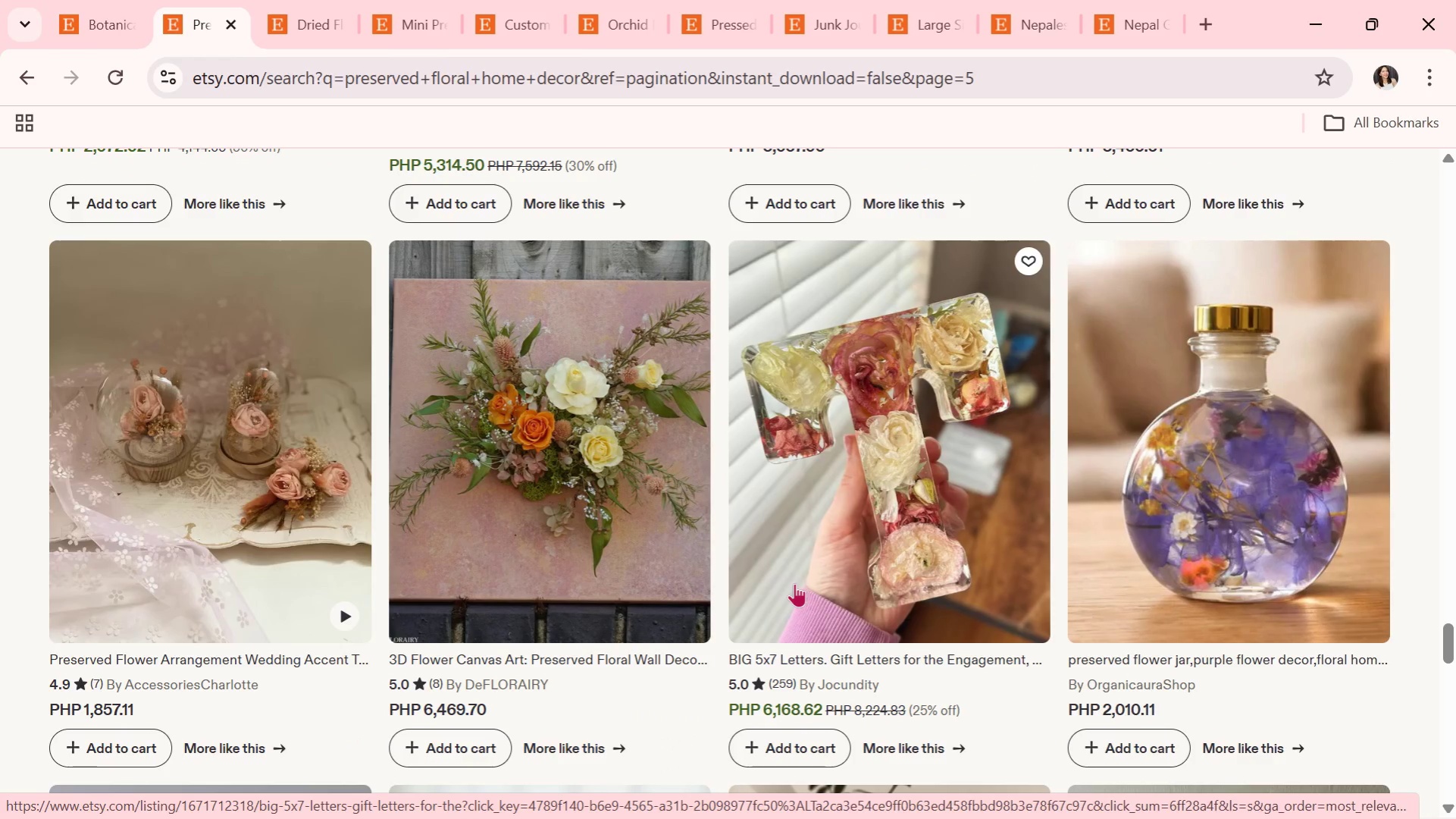 
scroll: coordinate [336, 391], scroll_direction: down, amount: 6.0